 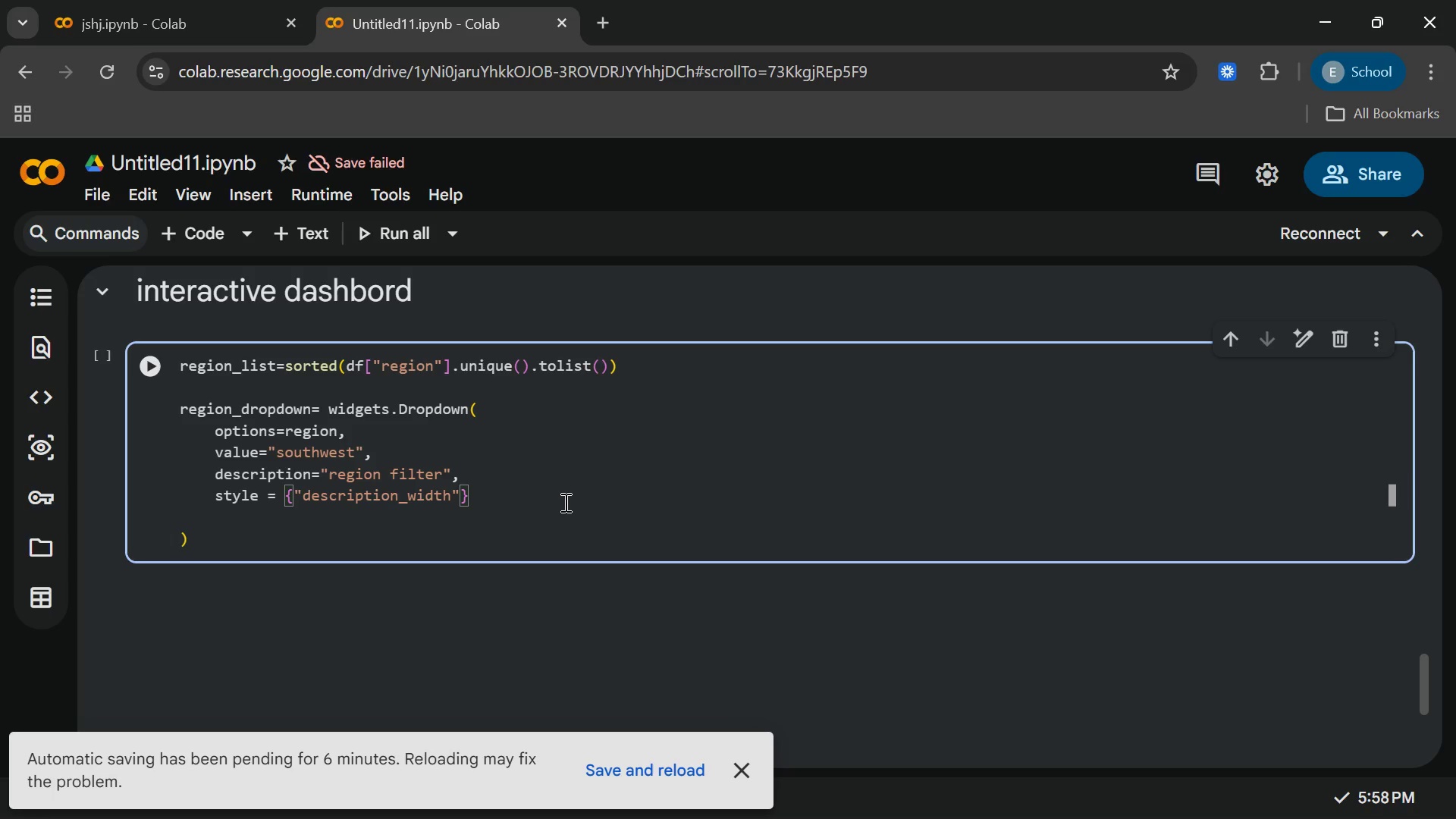 
key(Comma)
 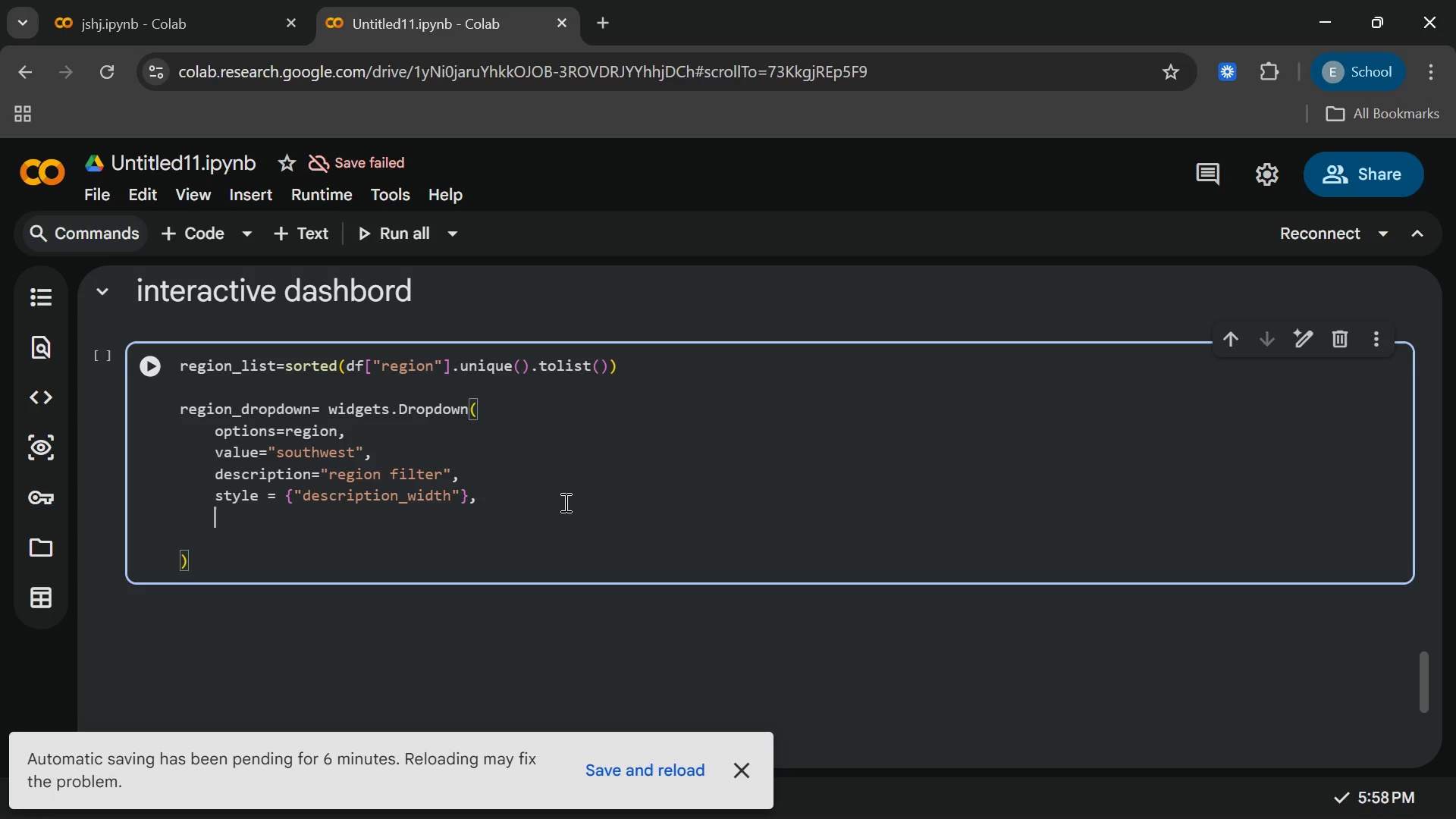 
key(Enter)
 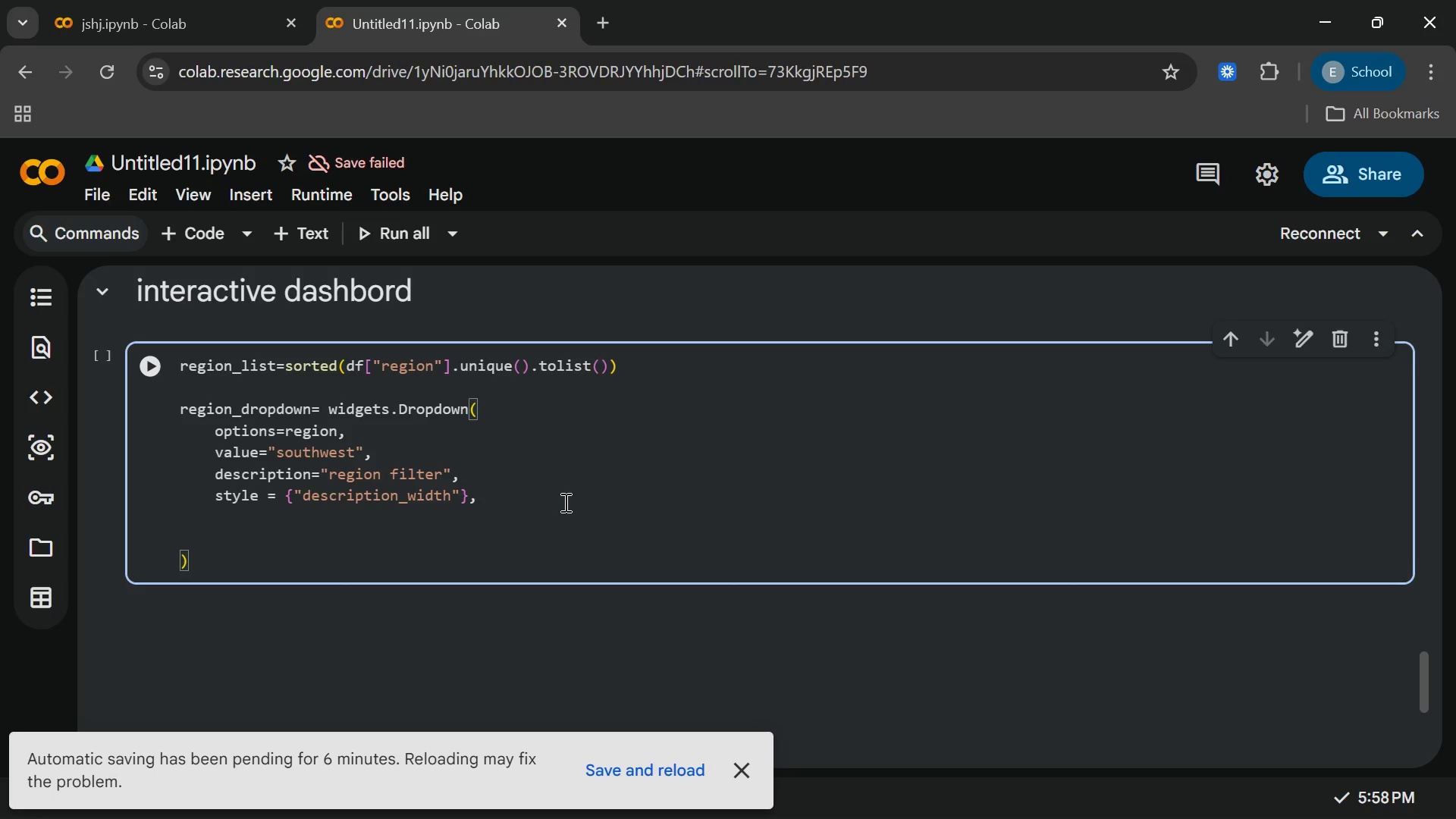 
type(layout ="wid)
 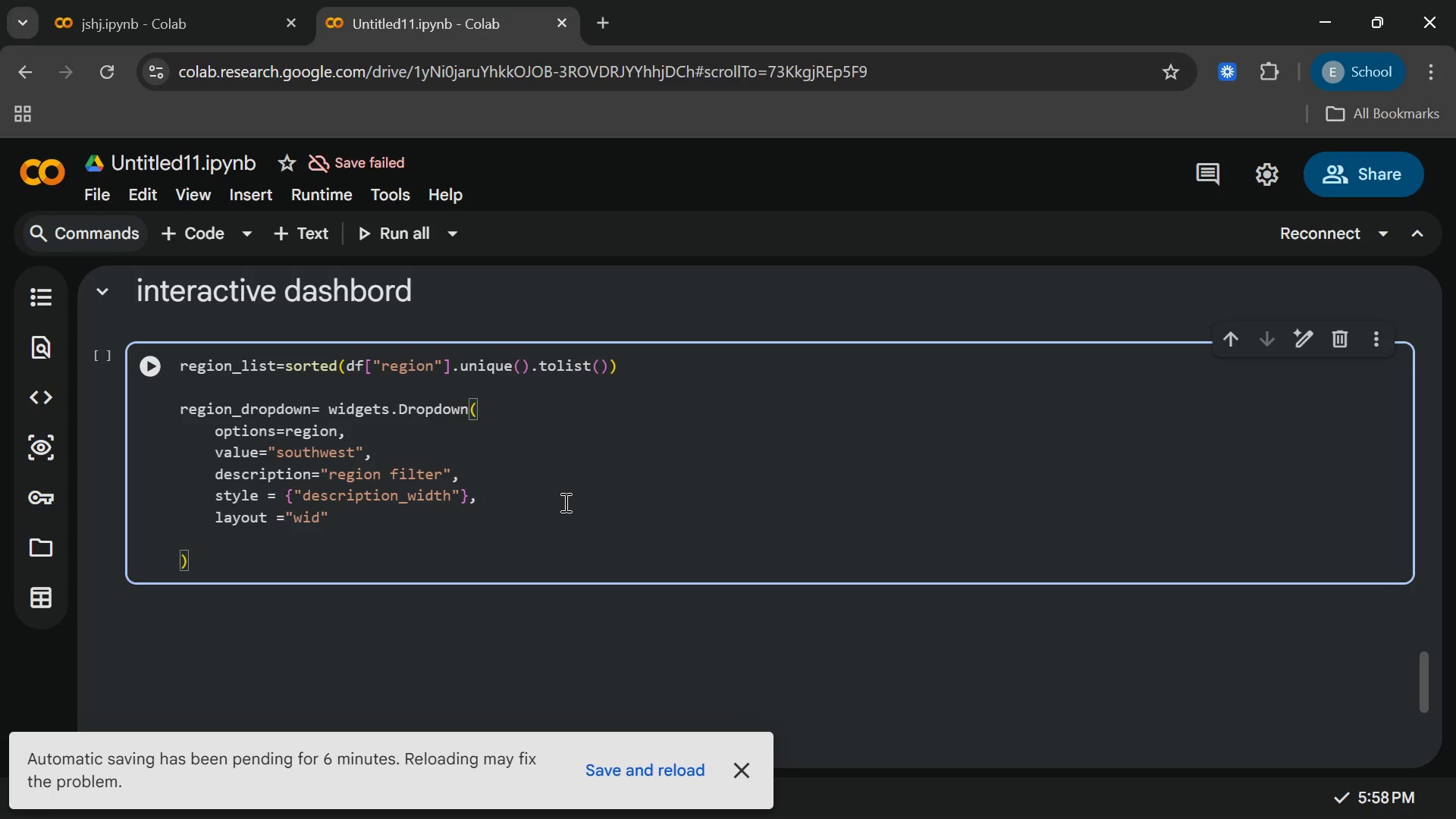 
type(ets.layout)
 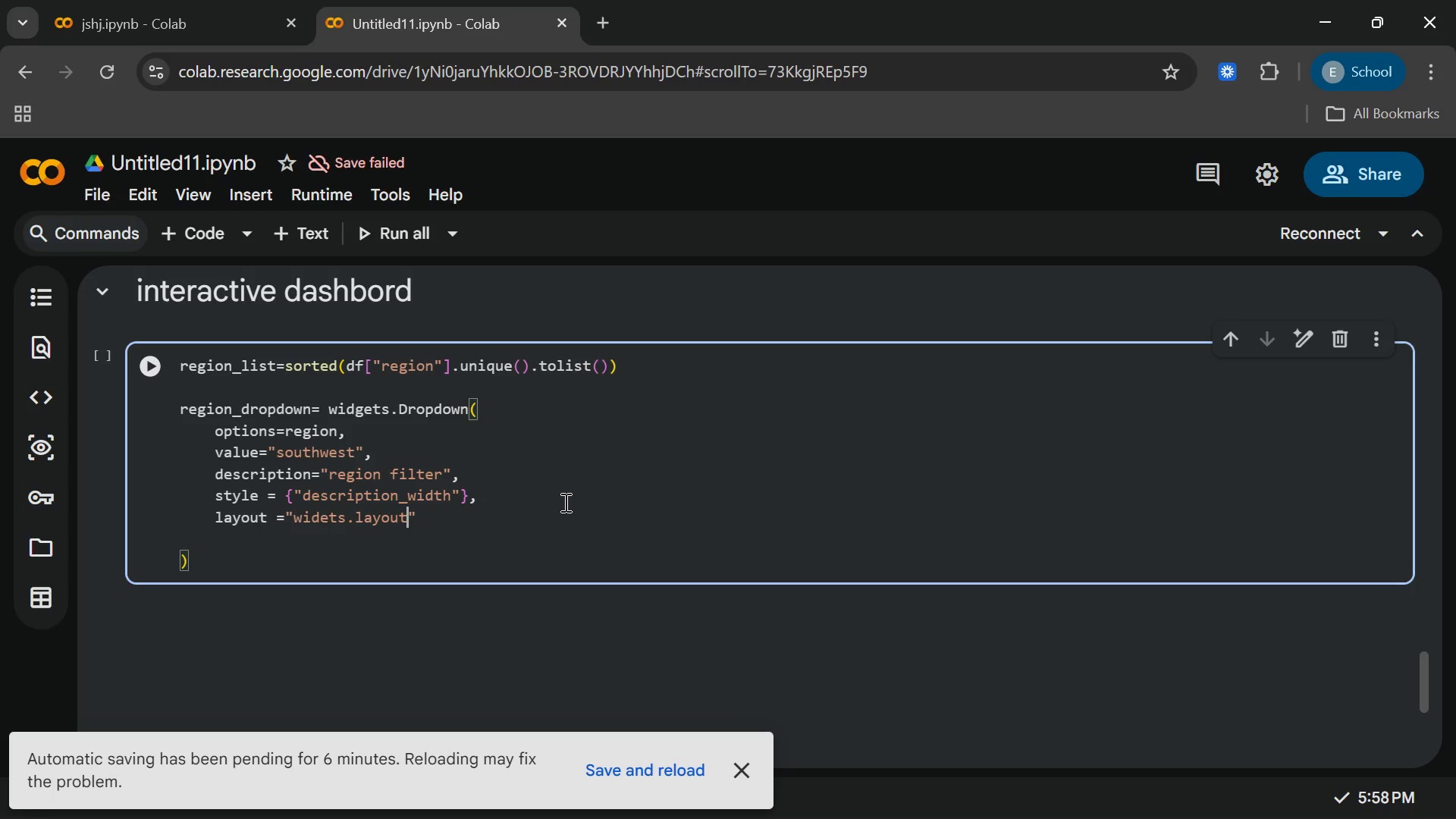 
wait(5.77)
 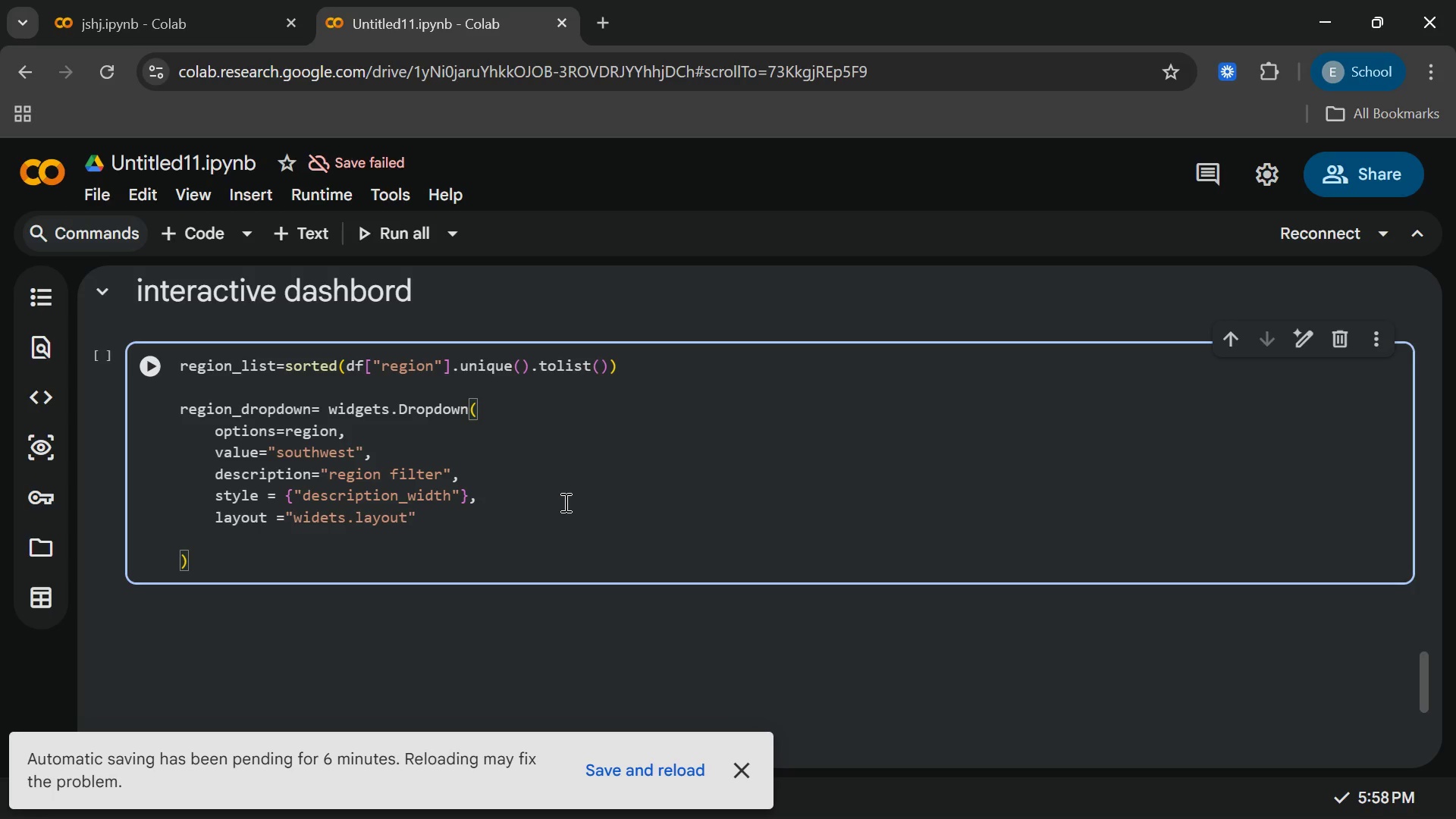 
type((width)
 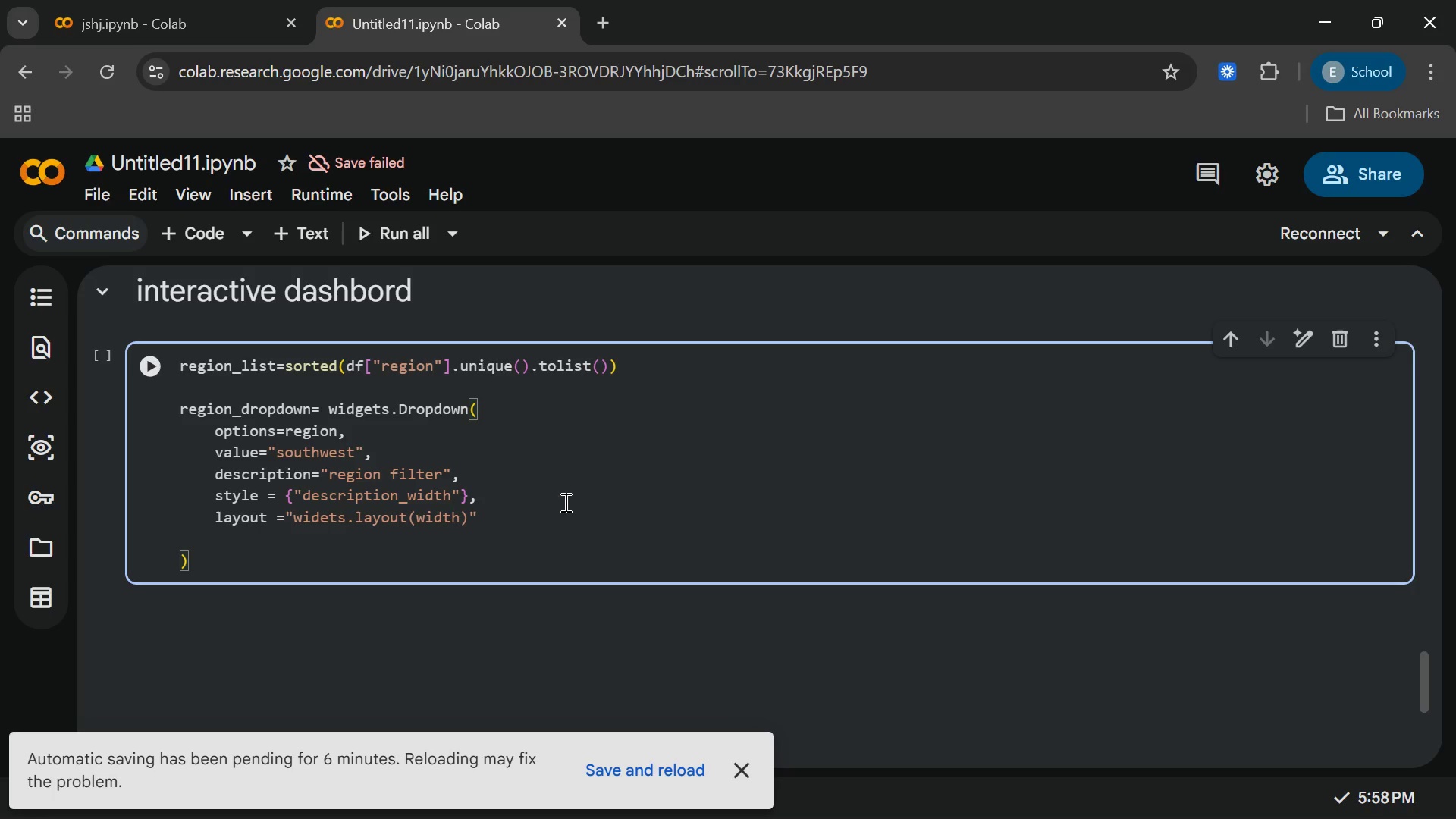 
key(Equal)
 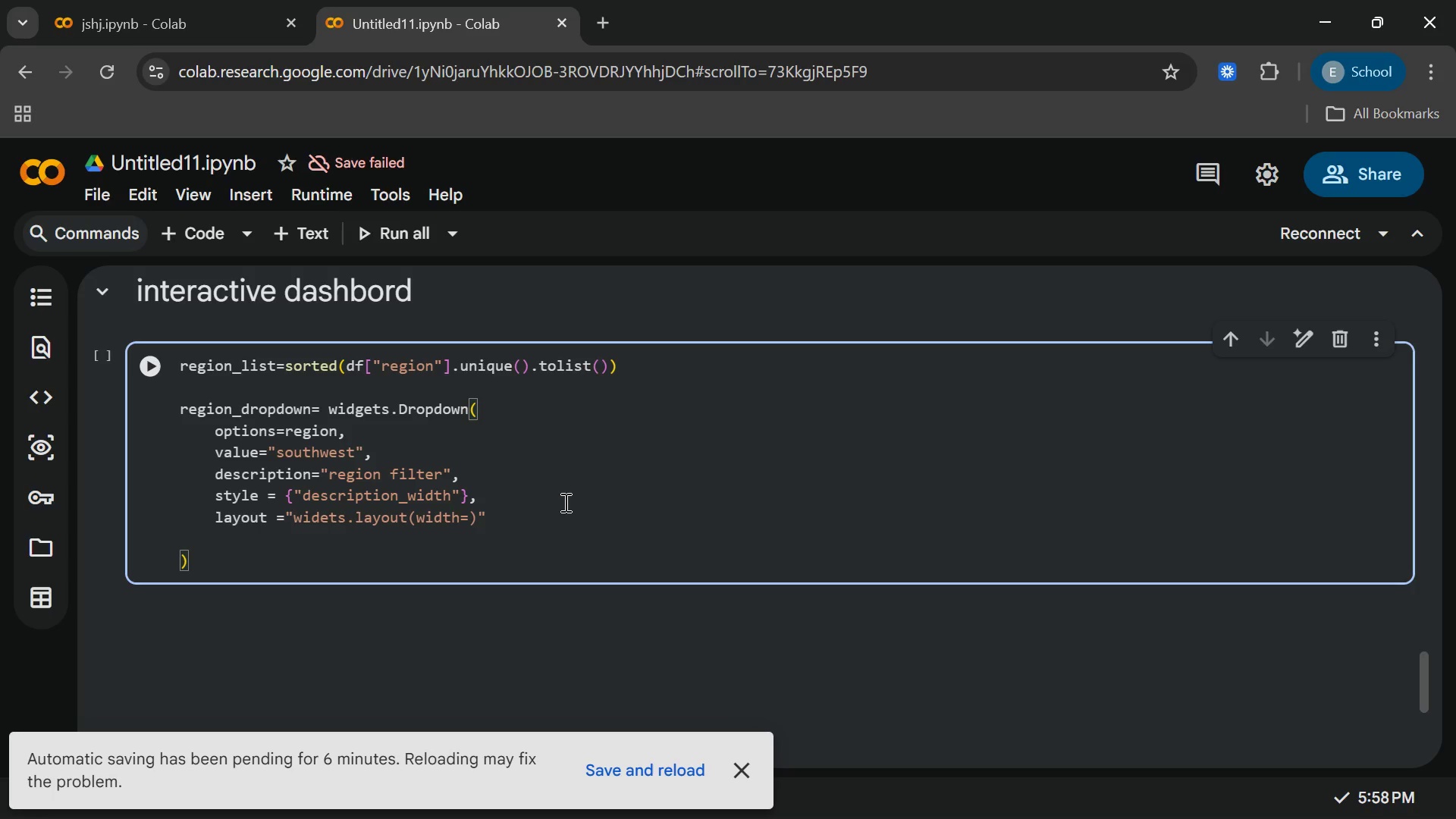 
key(3)
 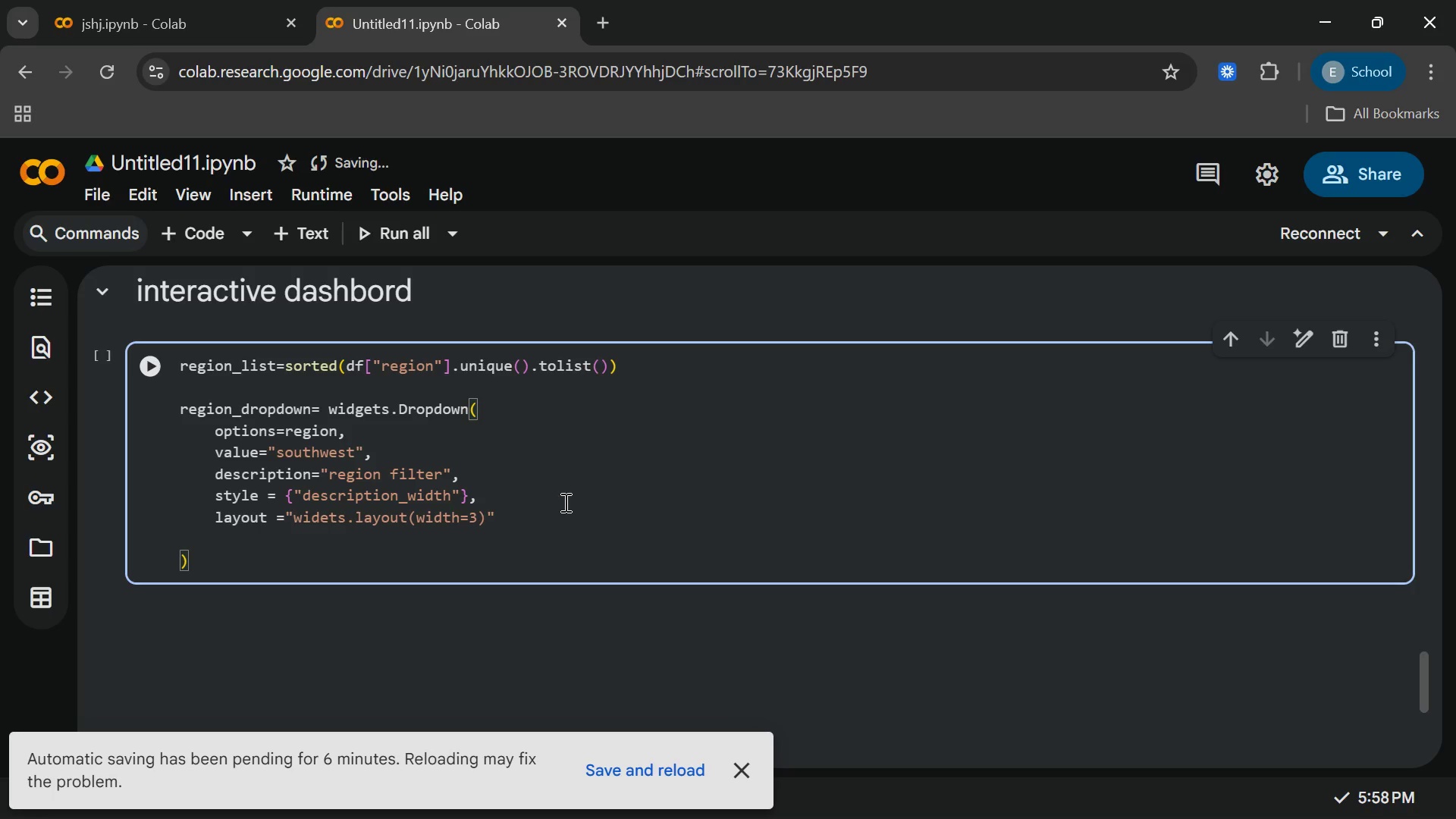 
key(Backspace)
 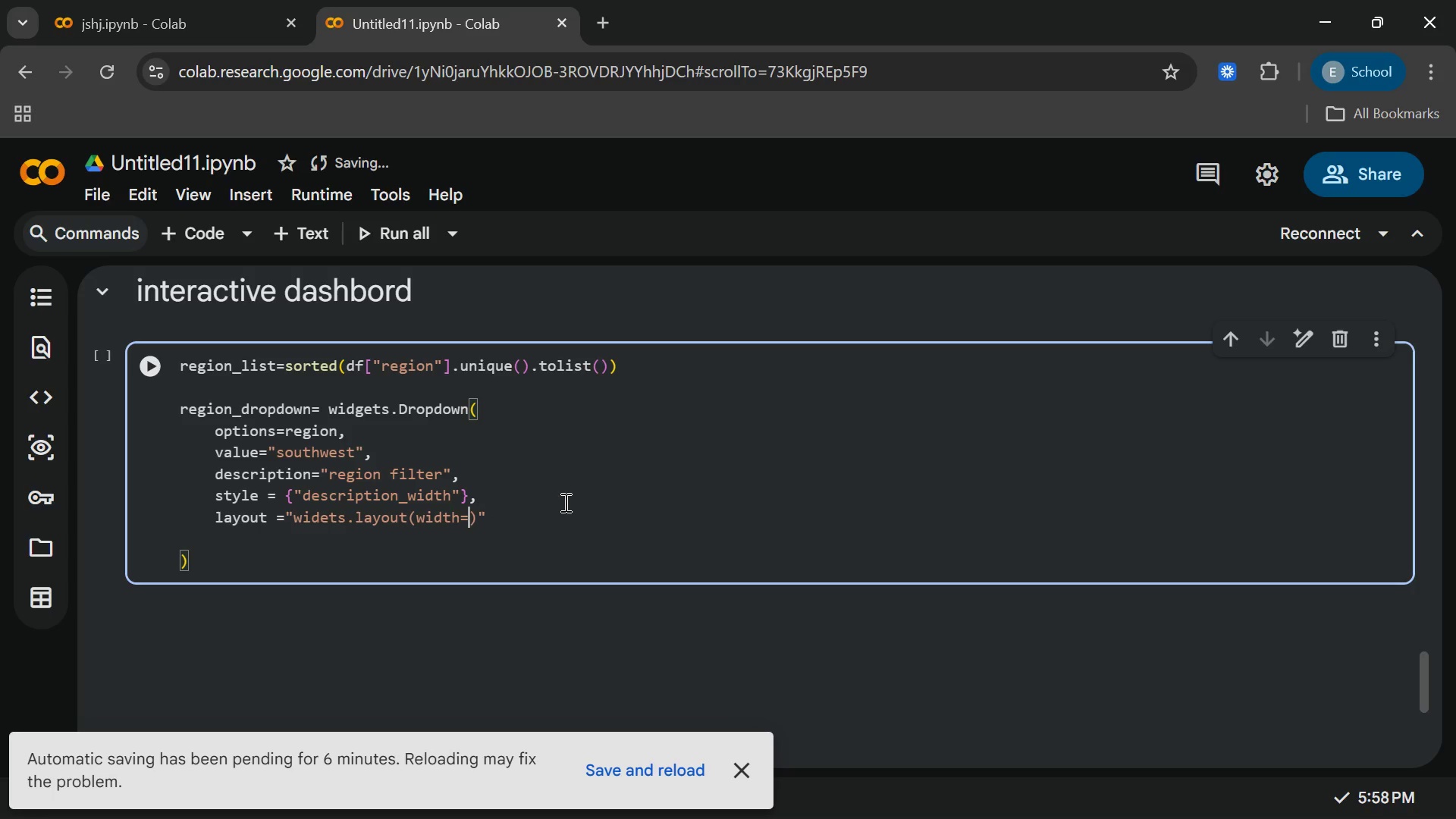 
key(Shift+Quote)
 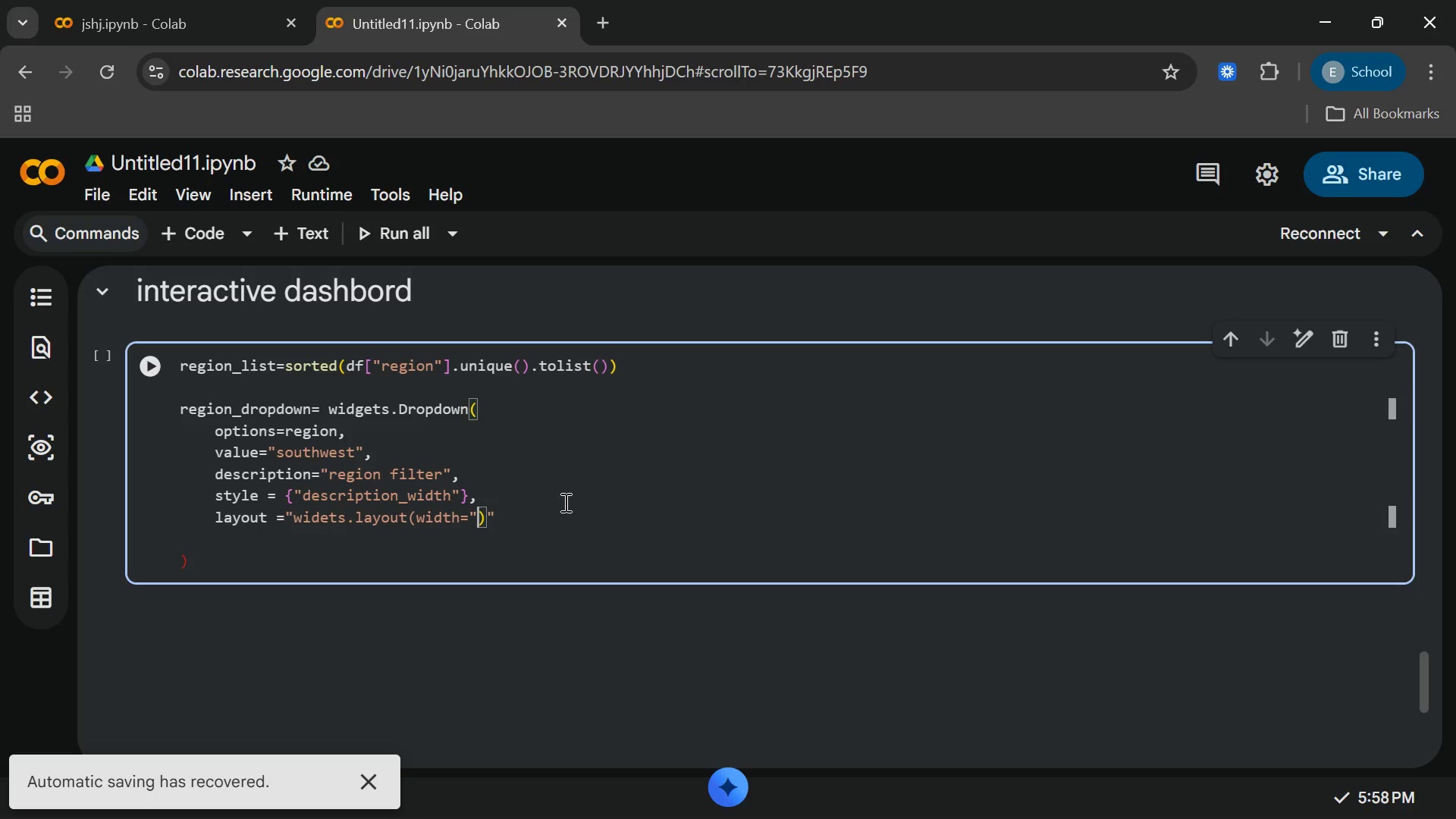 
key(Shift+Quote)
 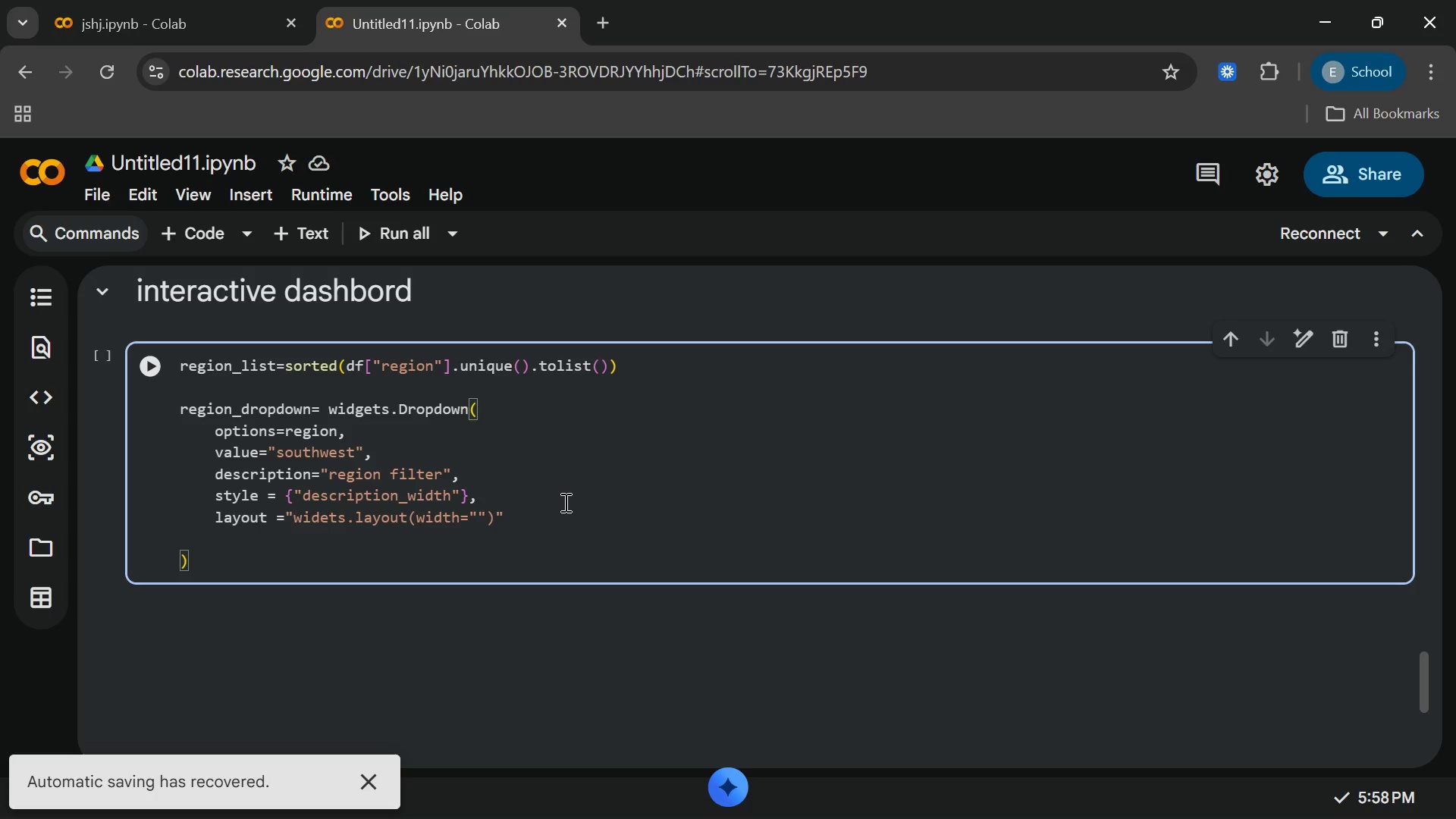 
key(ArrowLeft)
 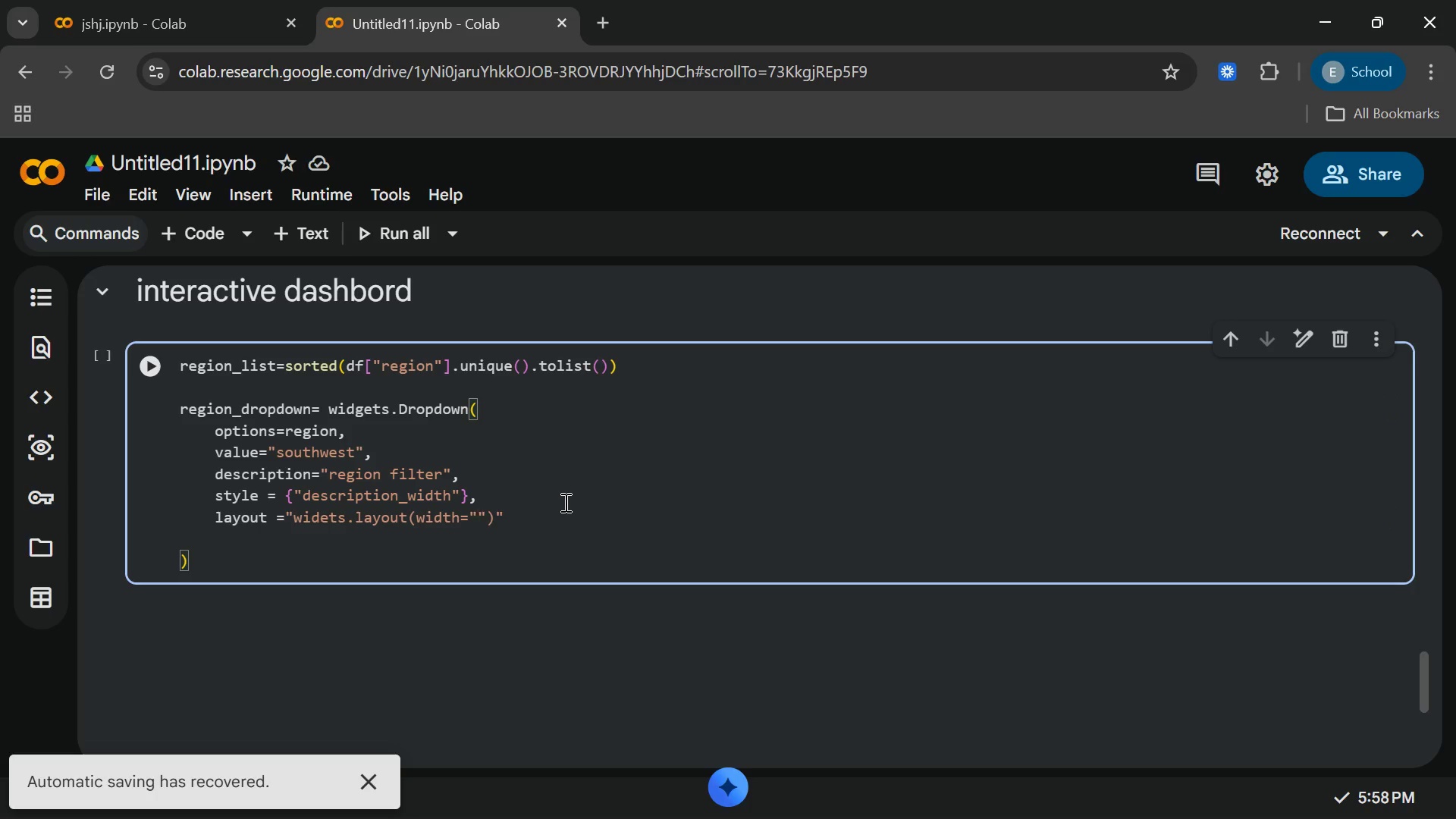 
type(300px)
 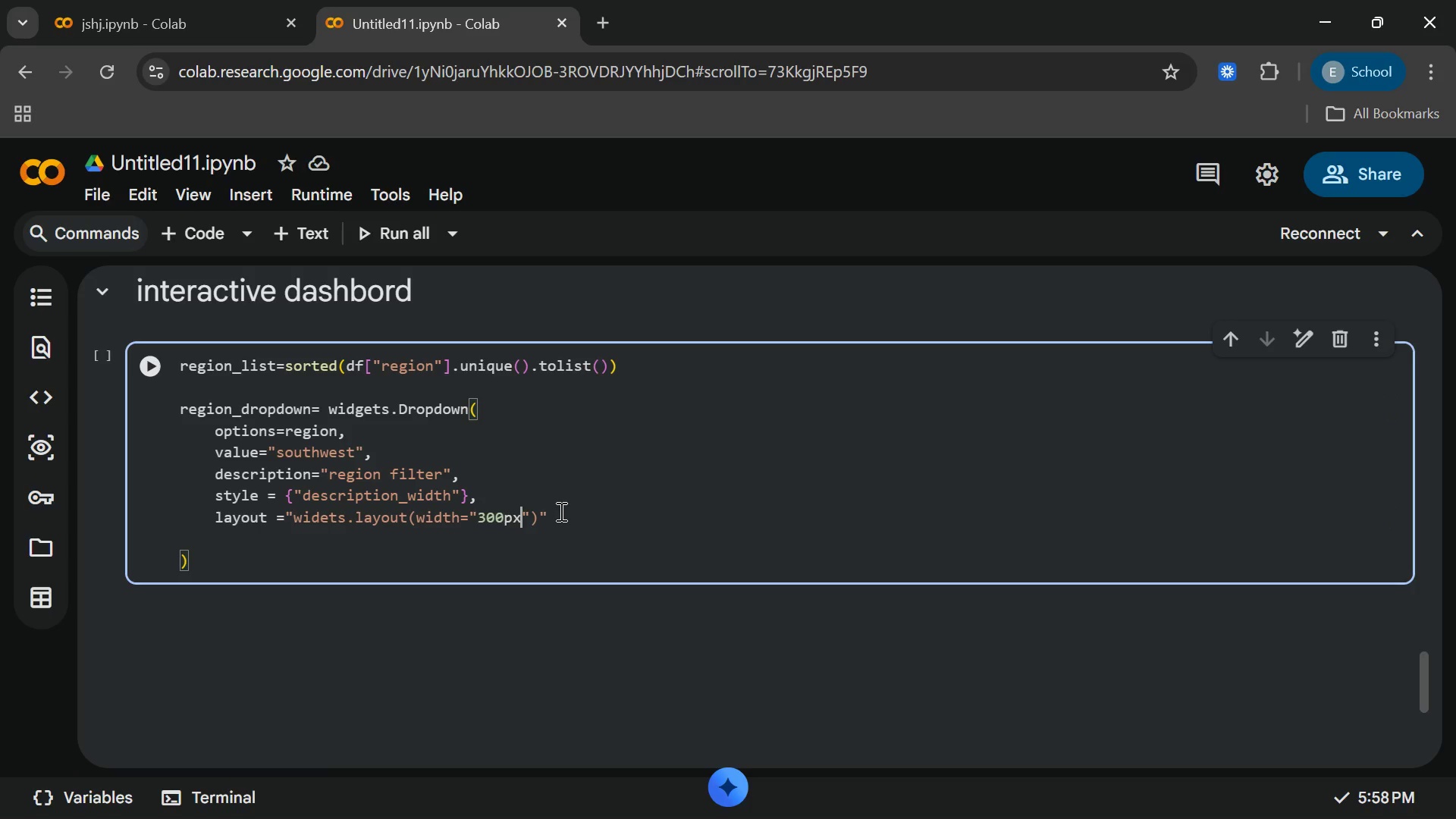 
left_click([560, 511])
 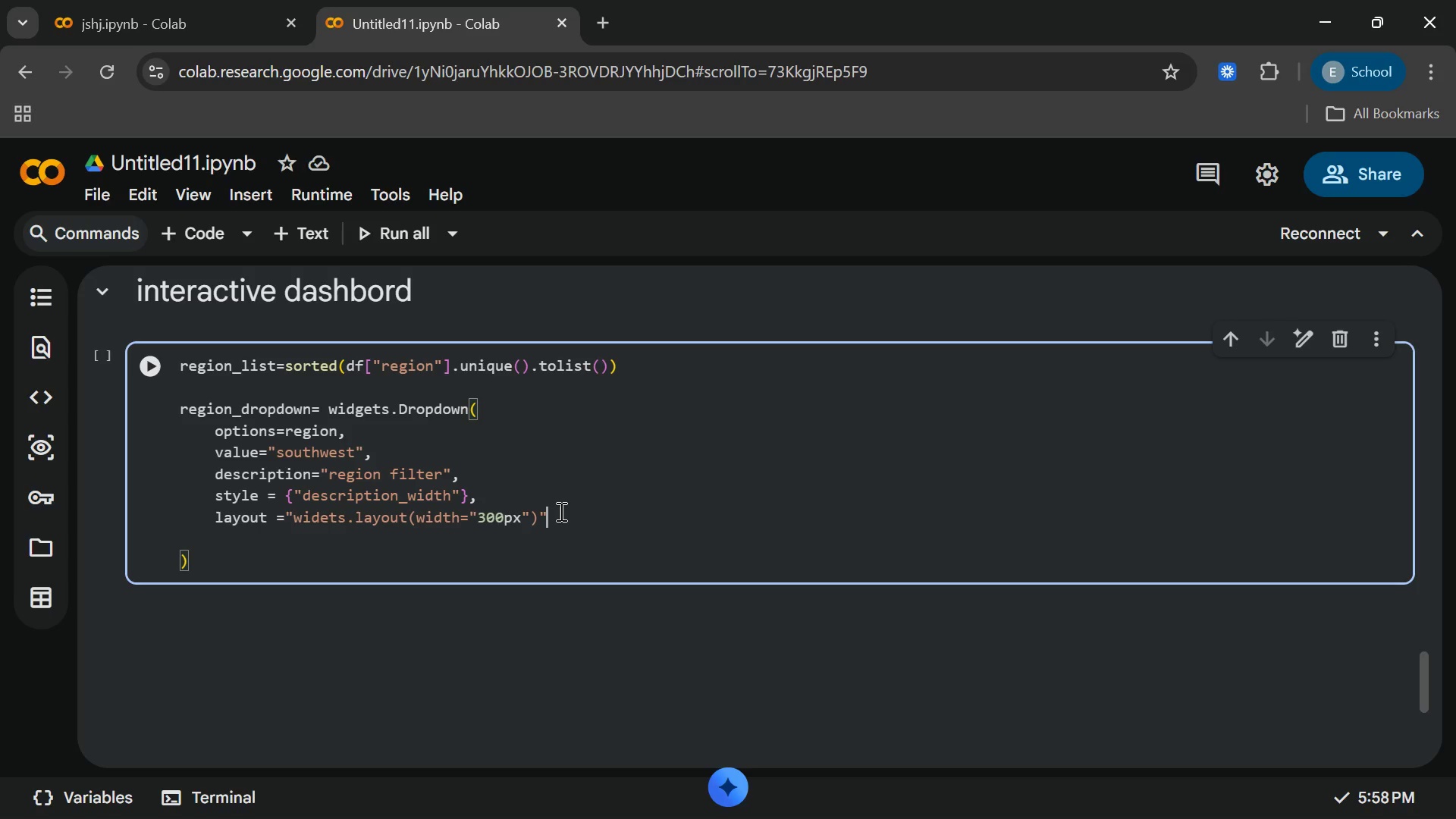 
key(Backspace)
 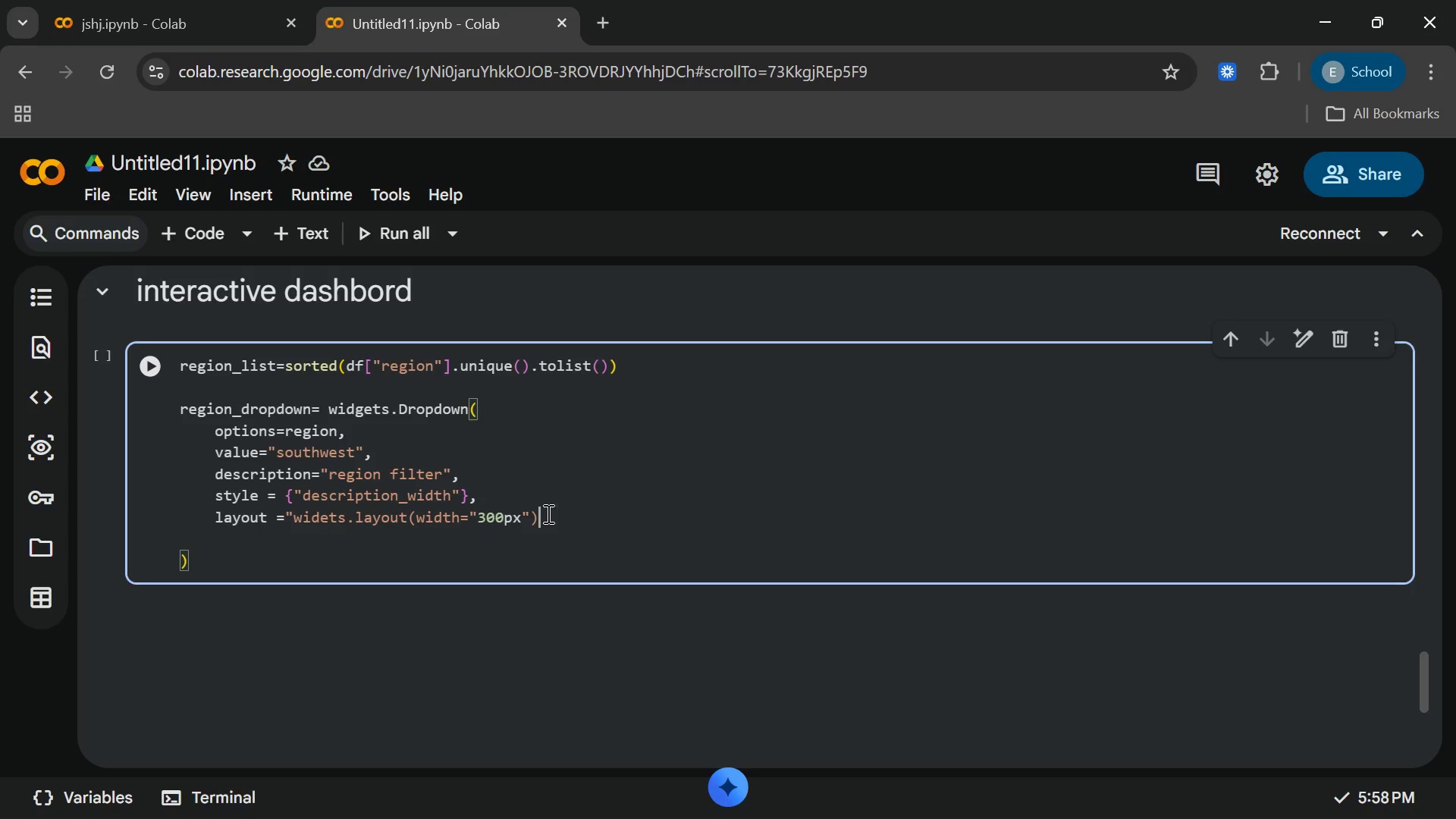 
wait(5.41)
 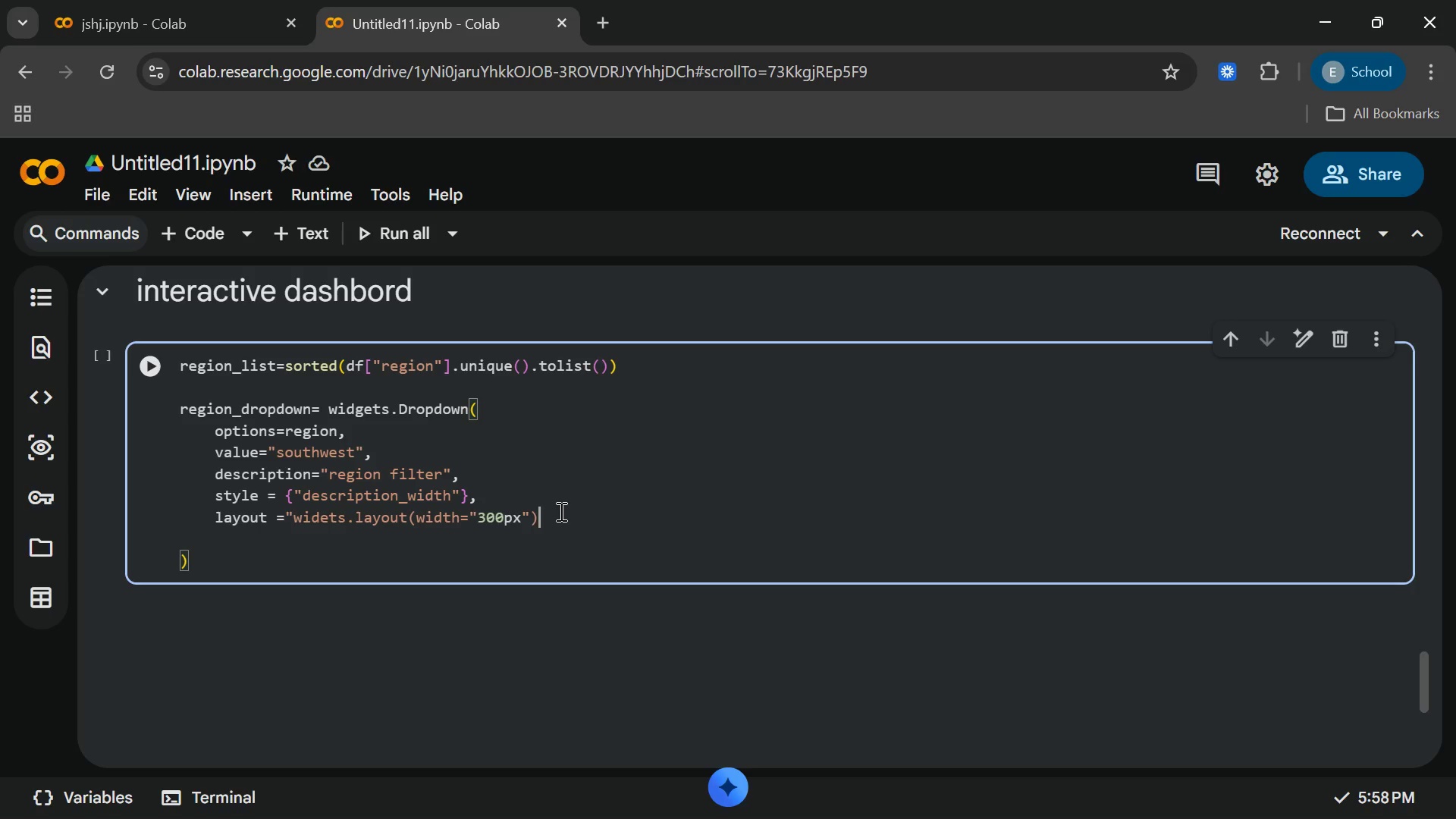 
left_click([290, 516])
 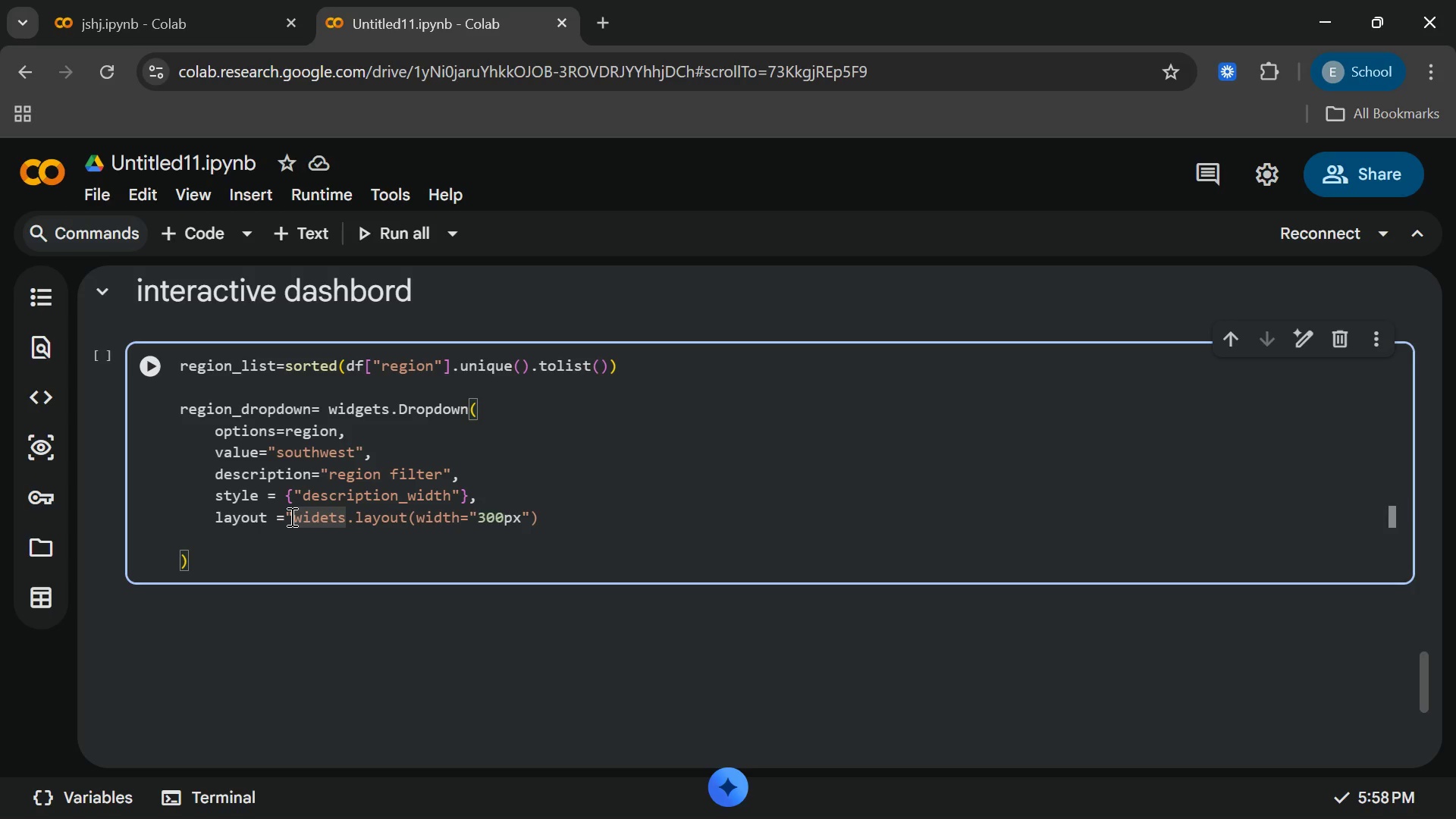 
key(Backspace)
 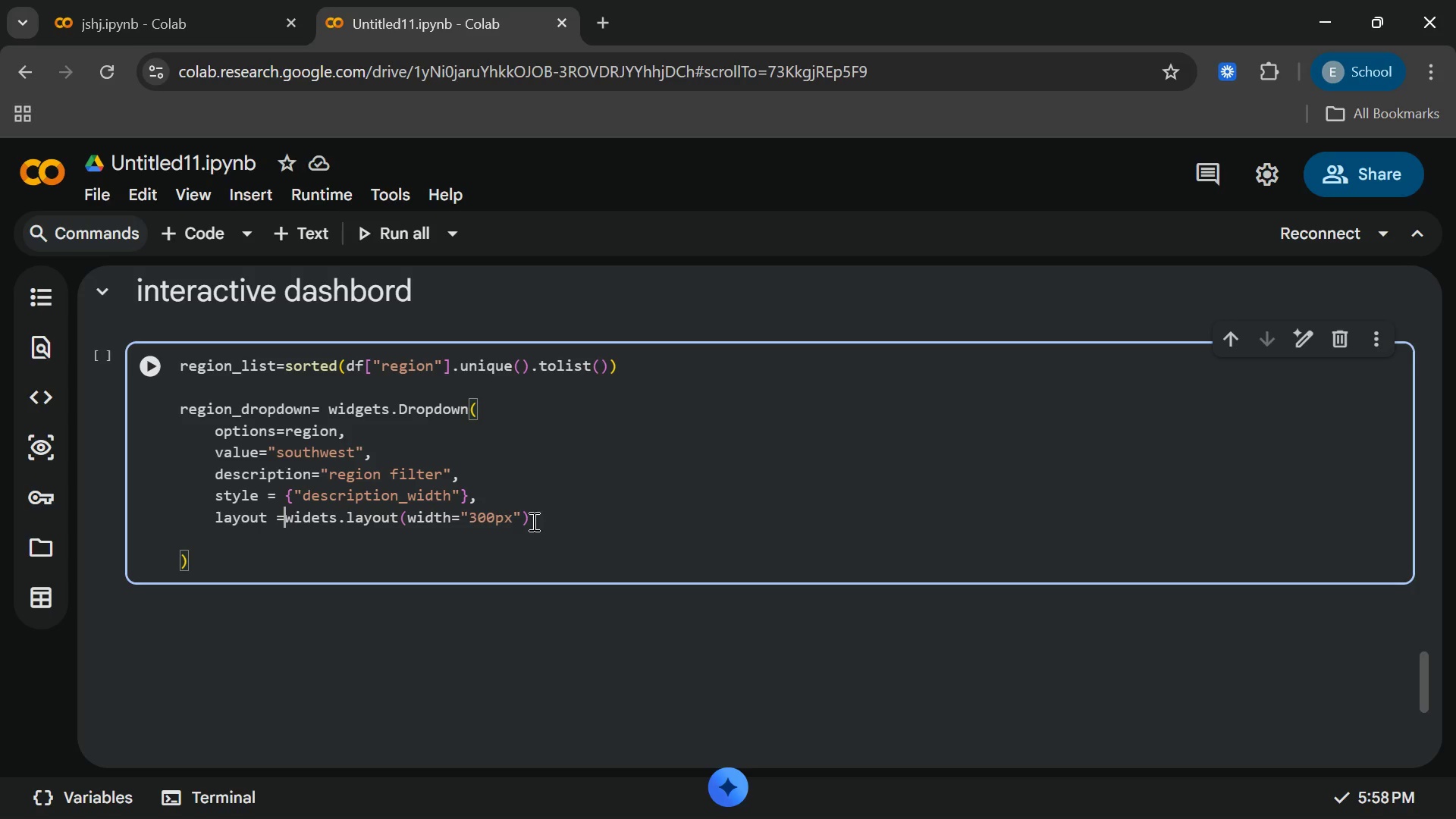 
wait(5.86)
 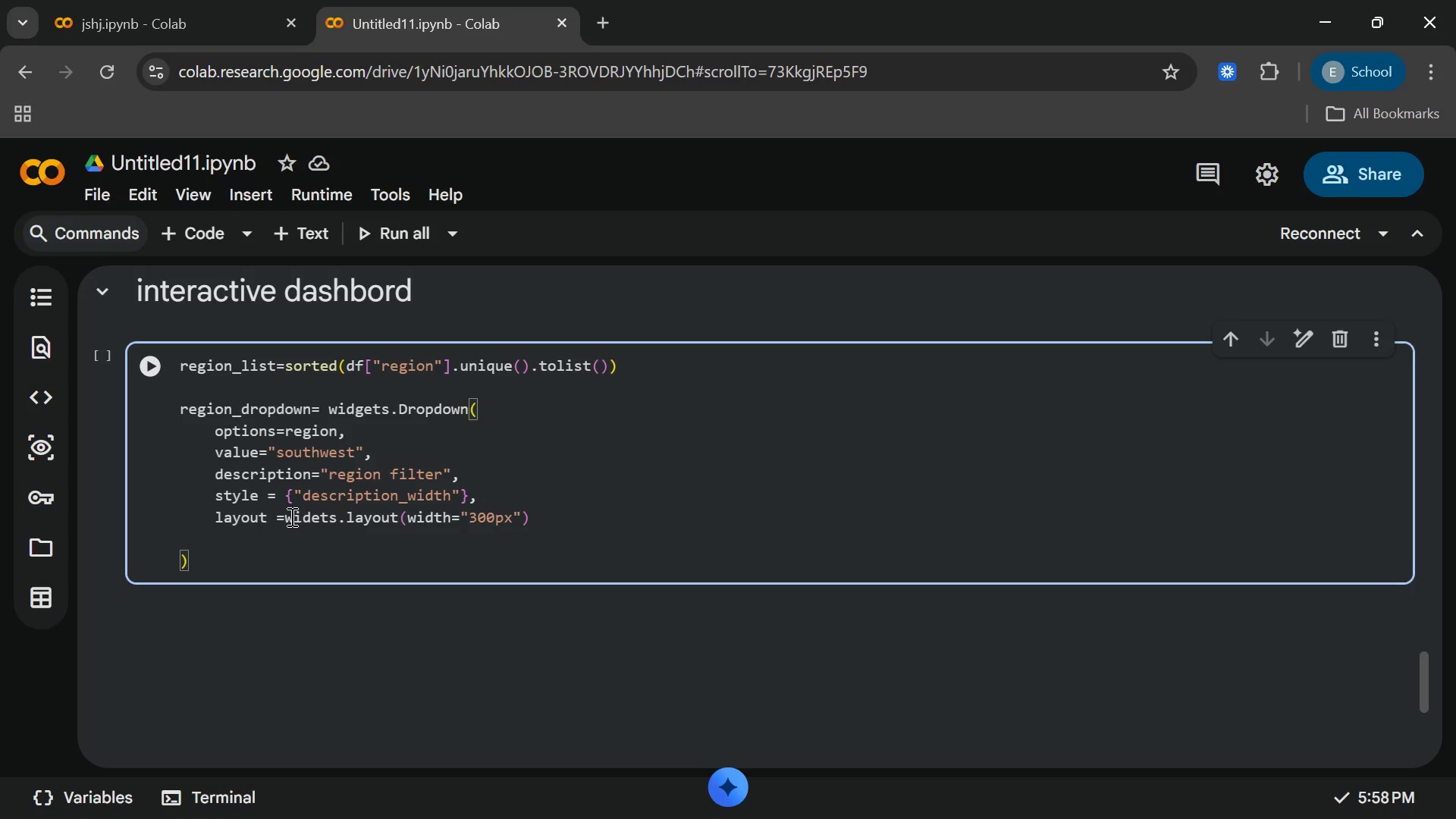 
left_click([474, 555])
 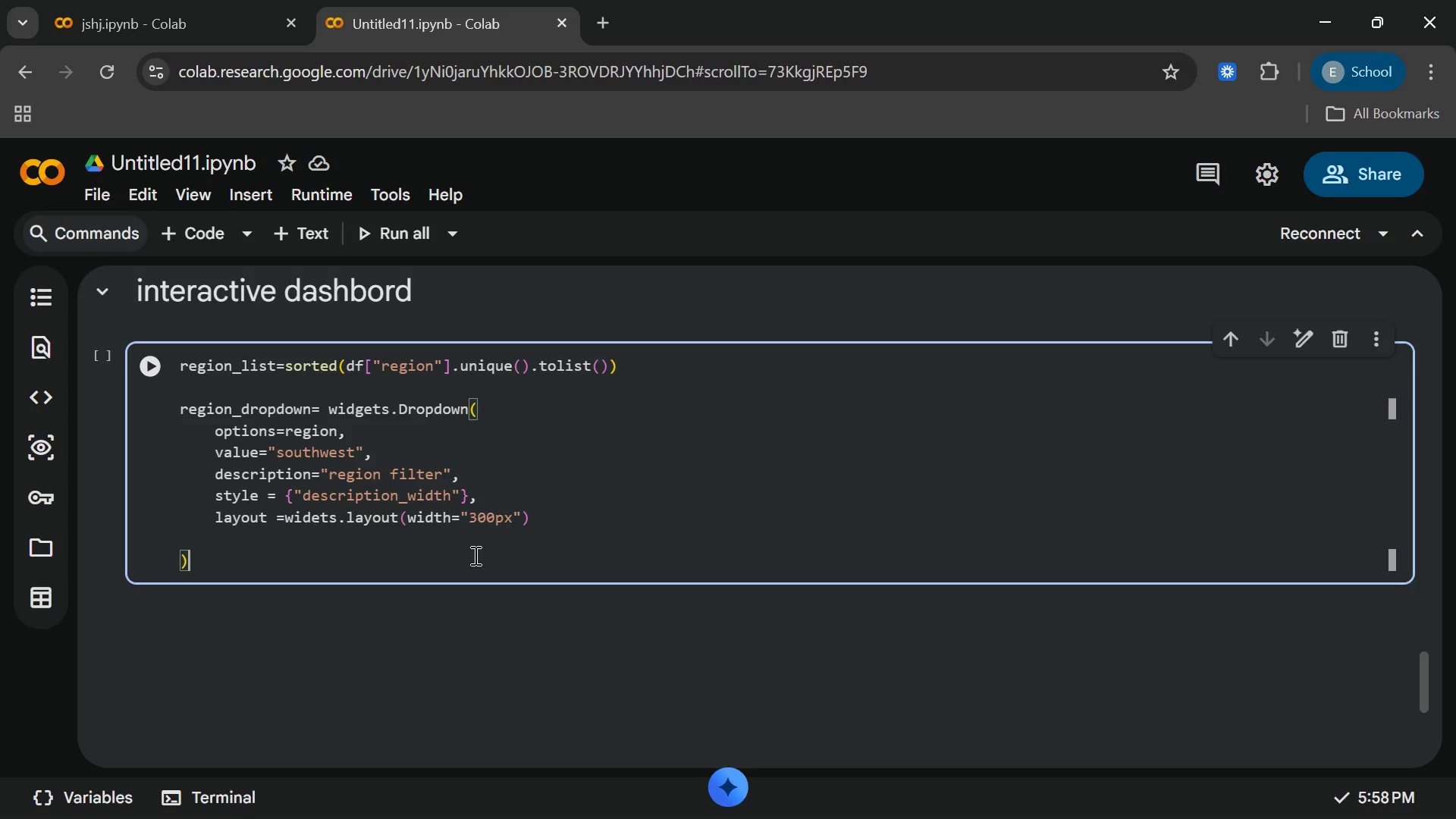 
key(Enter)
 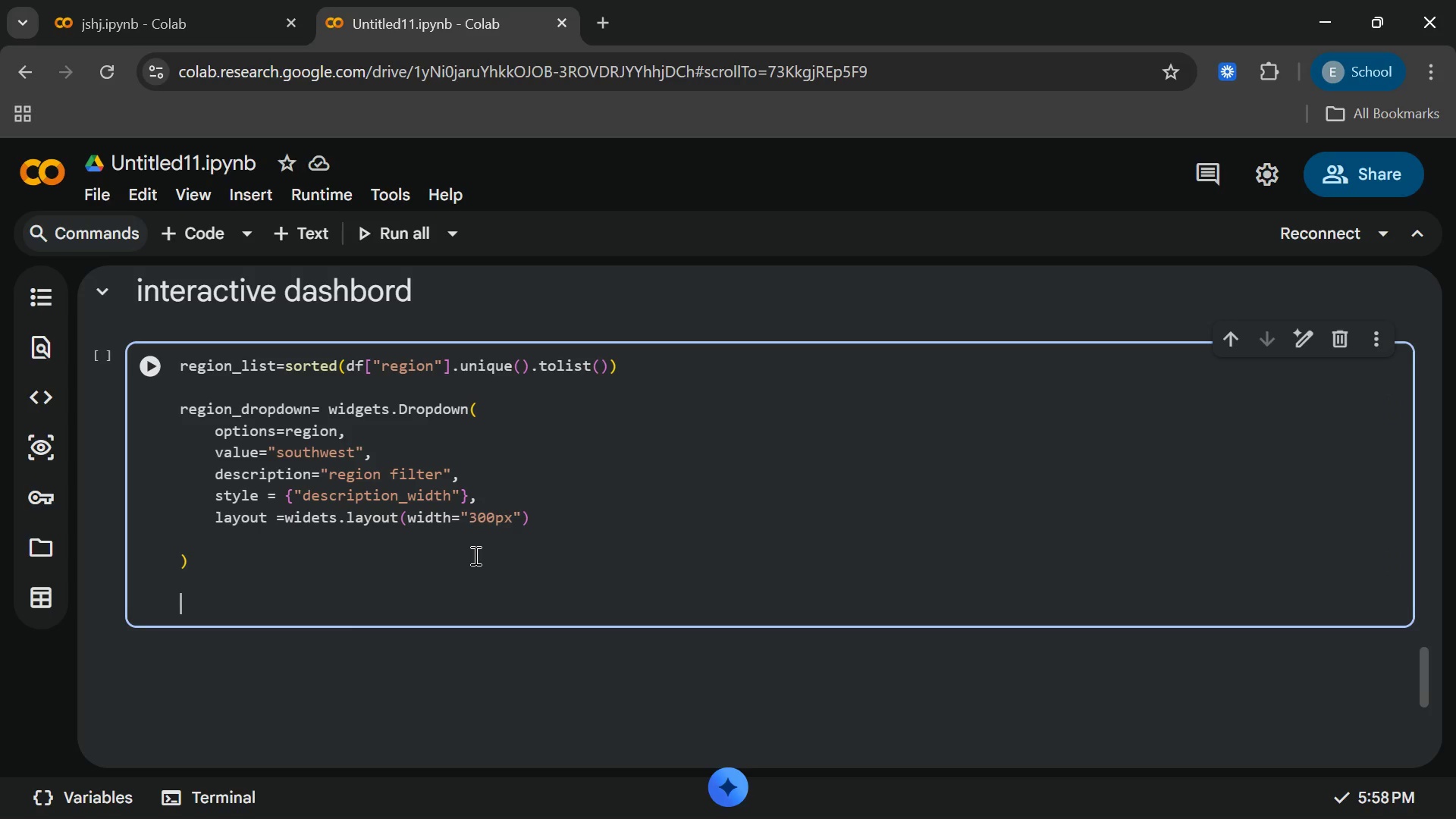 
key(Enter)
 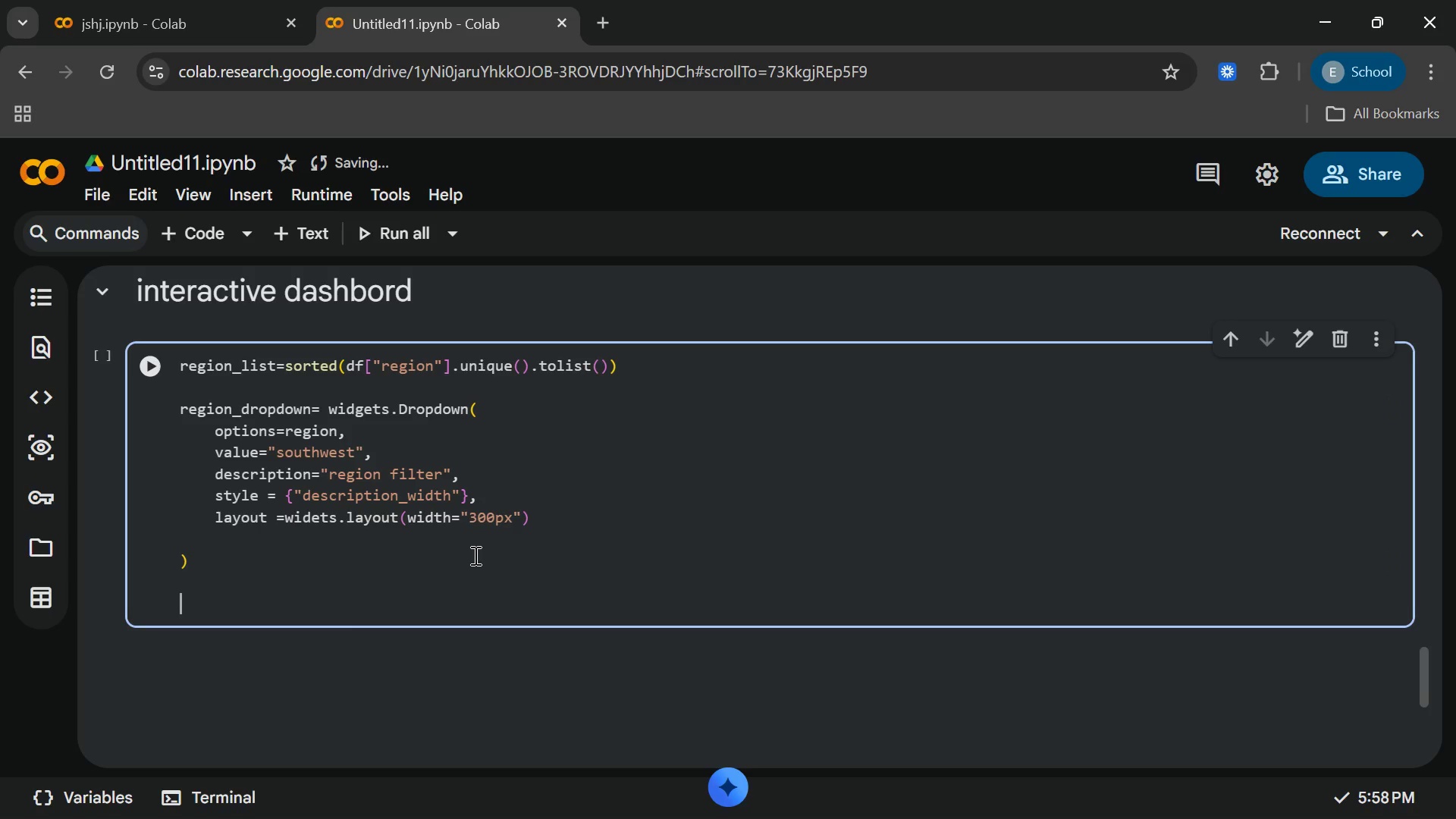 
wait(5.38)
 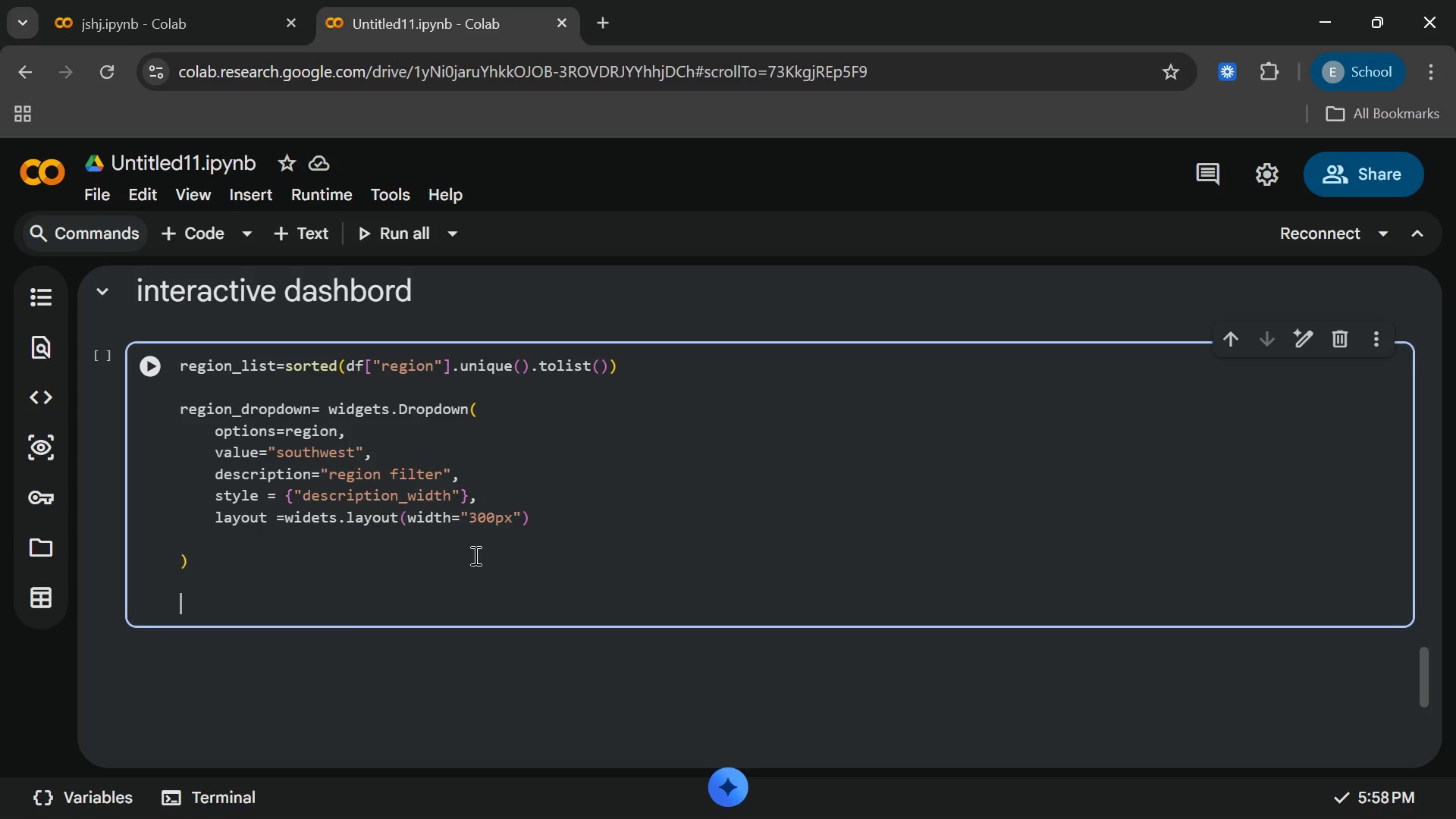 
type(dashbord_output)
 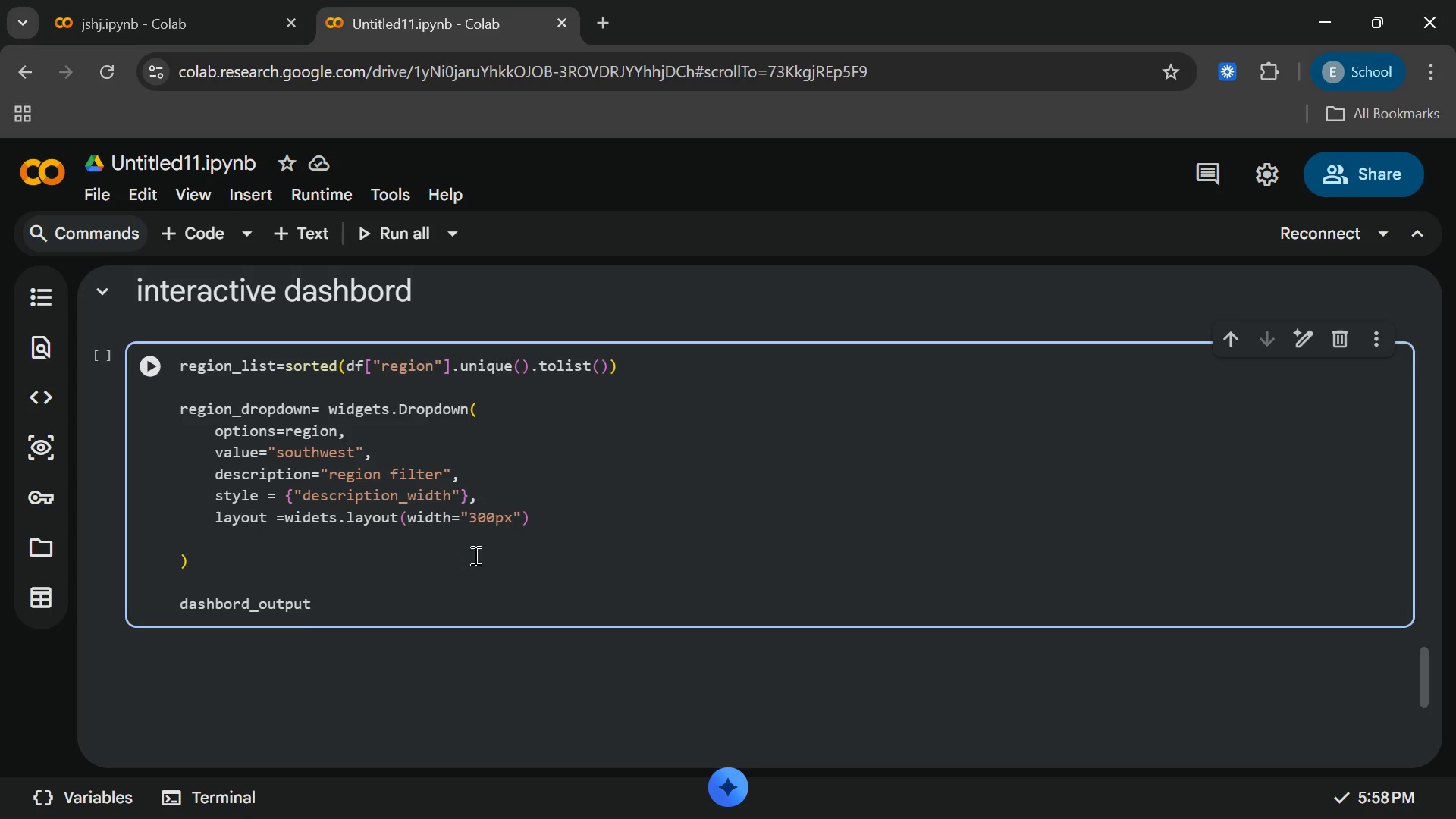 
type(+)
key(Backspace)
type(=widget)
 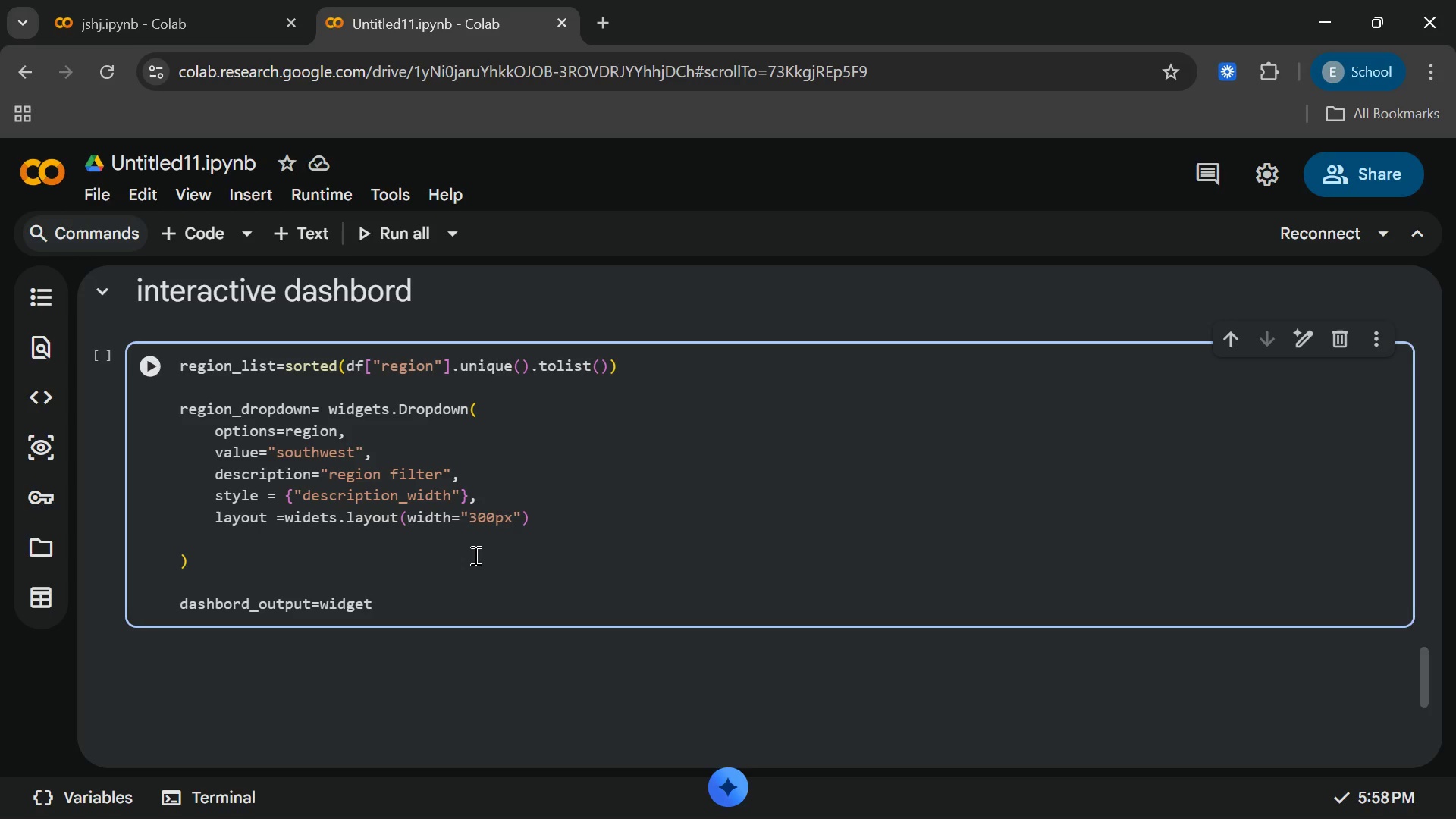 
type(s.out)
key(Backspace)
key(Backspace)
key(Backspace)
type(Output()
 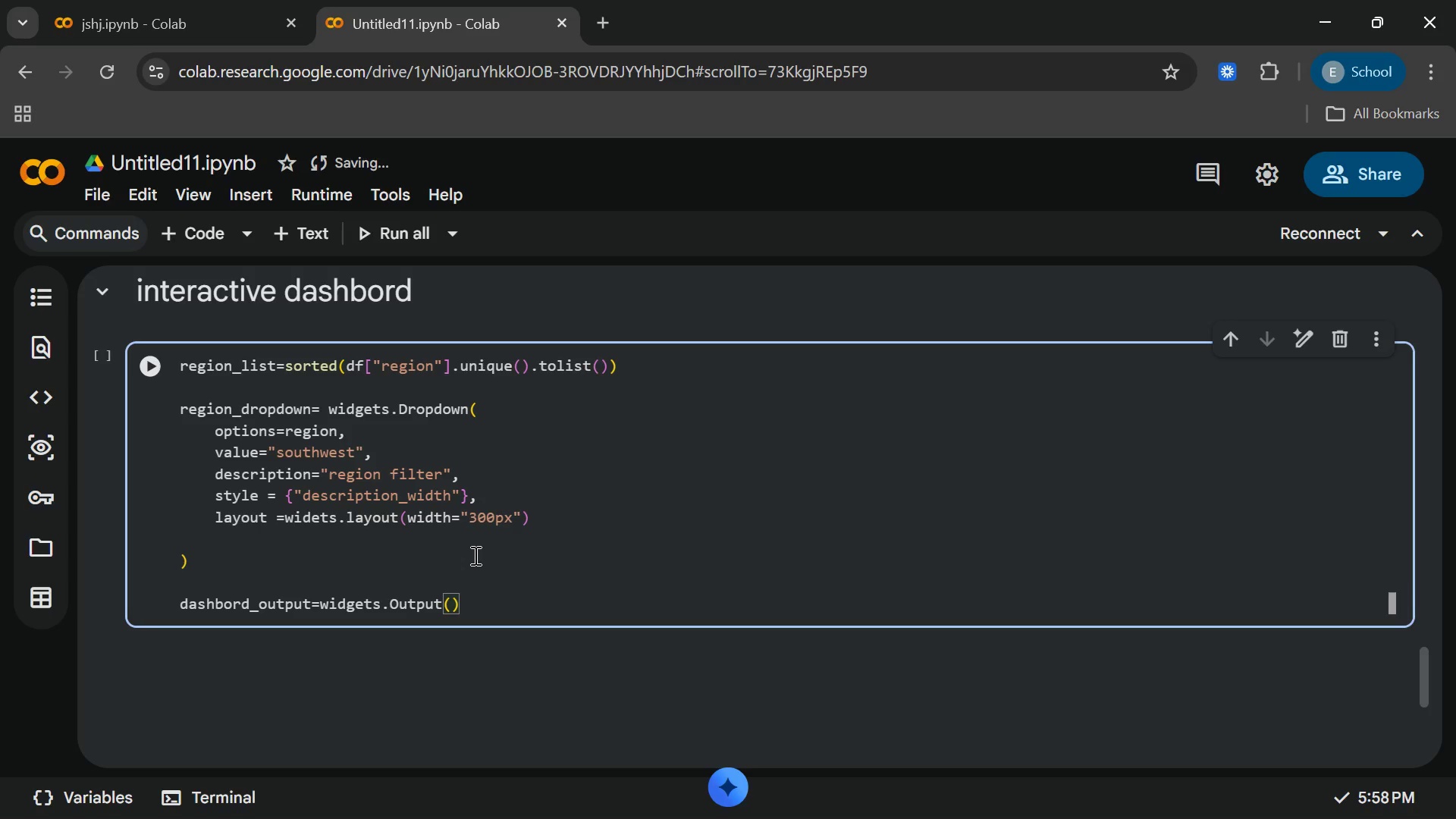 
key(ArrowRight)
 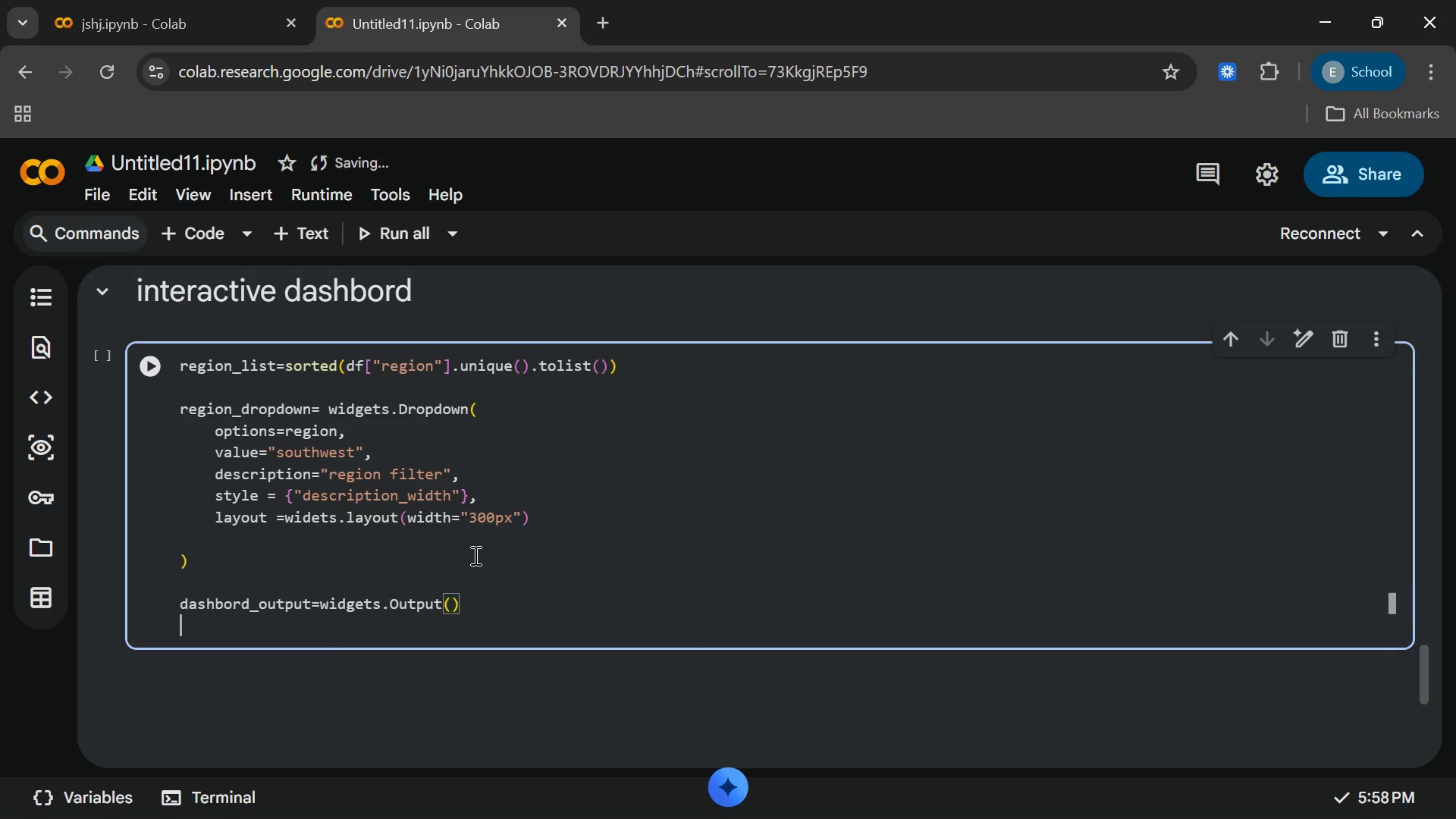 
key(Enter)
 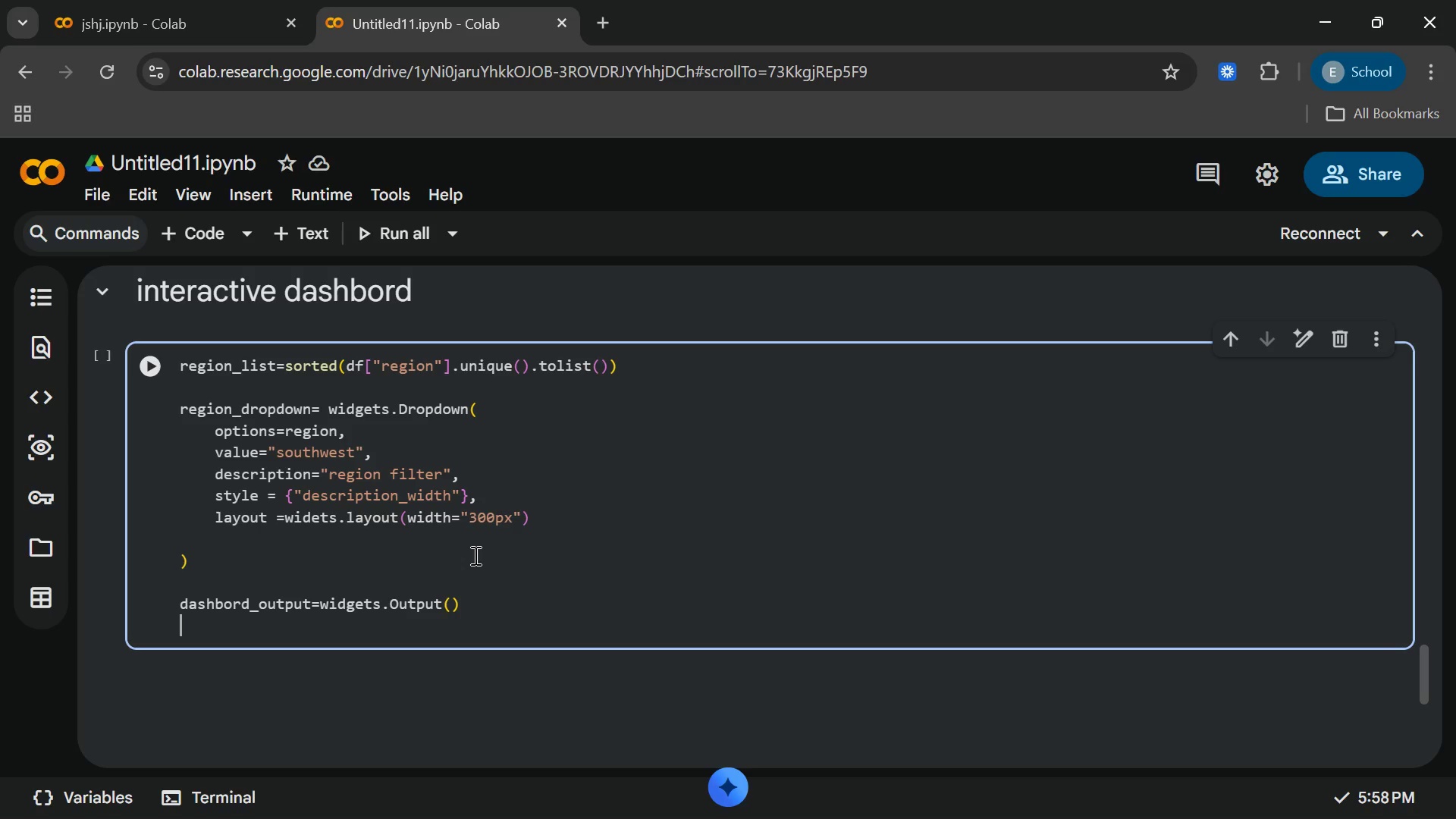 
wait(5.48)
 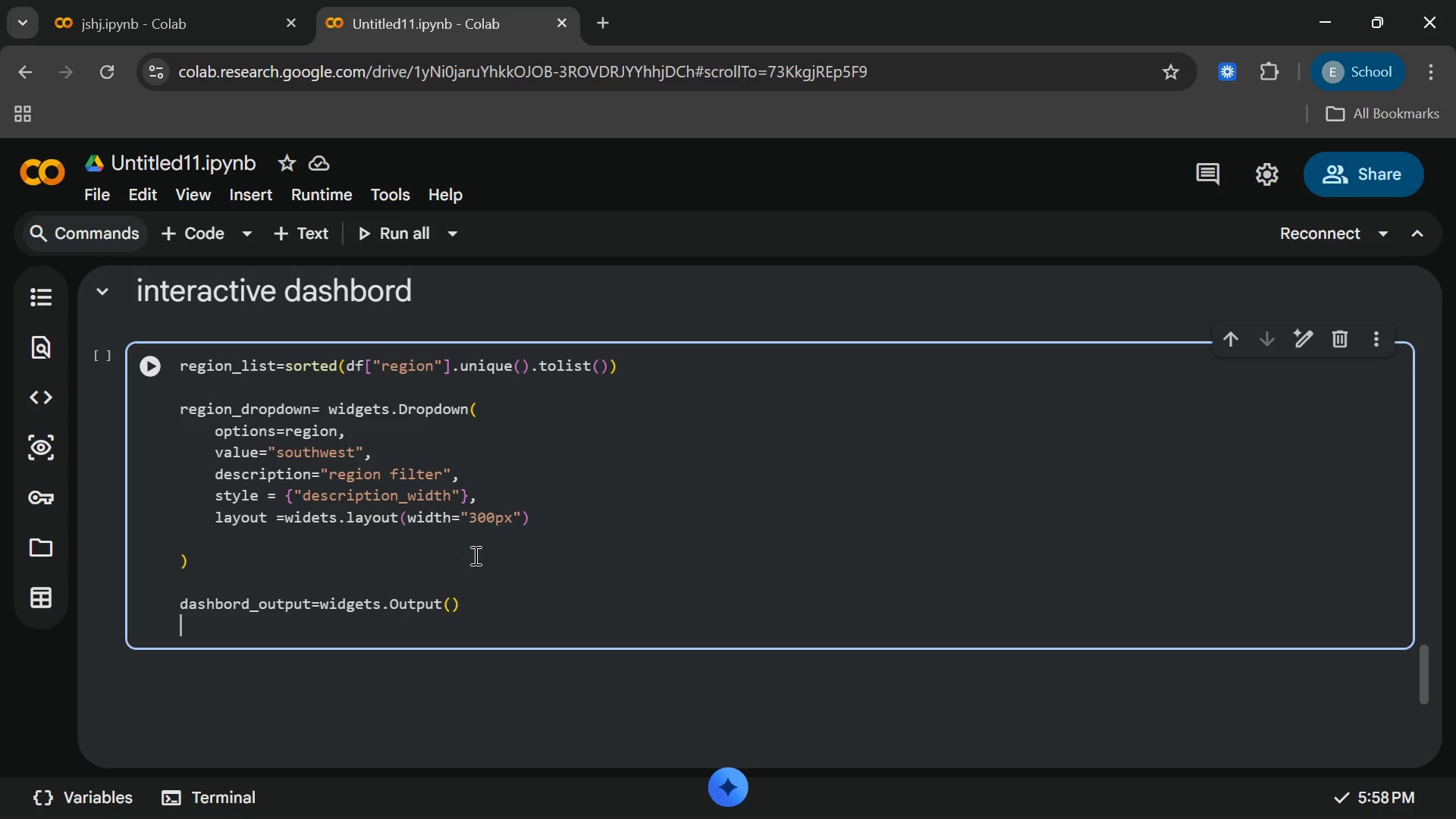 
key(Enter)
 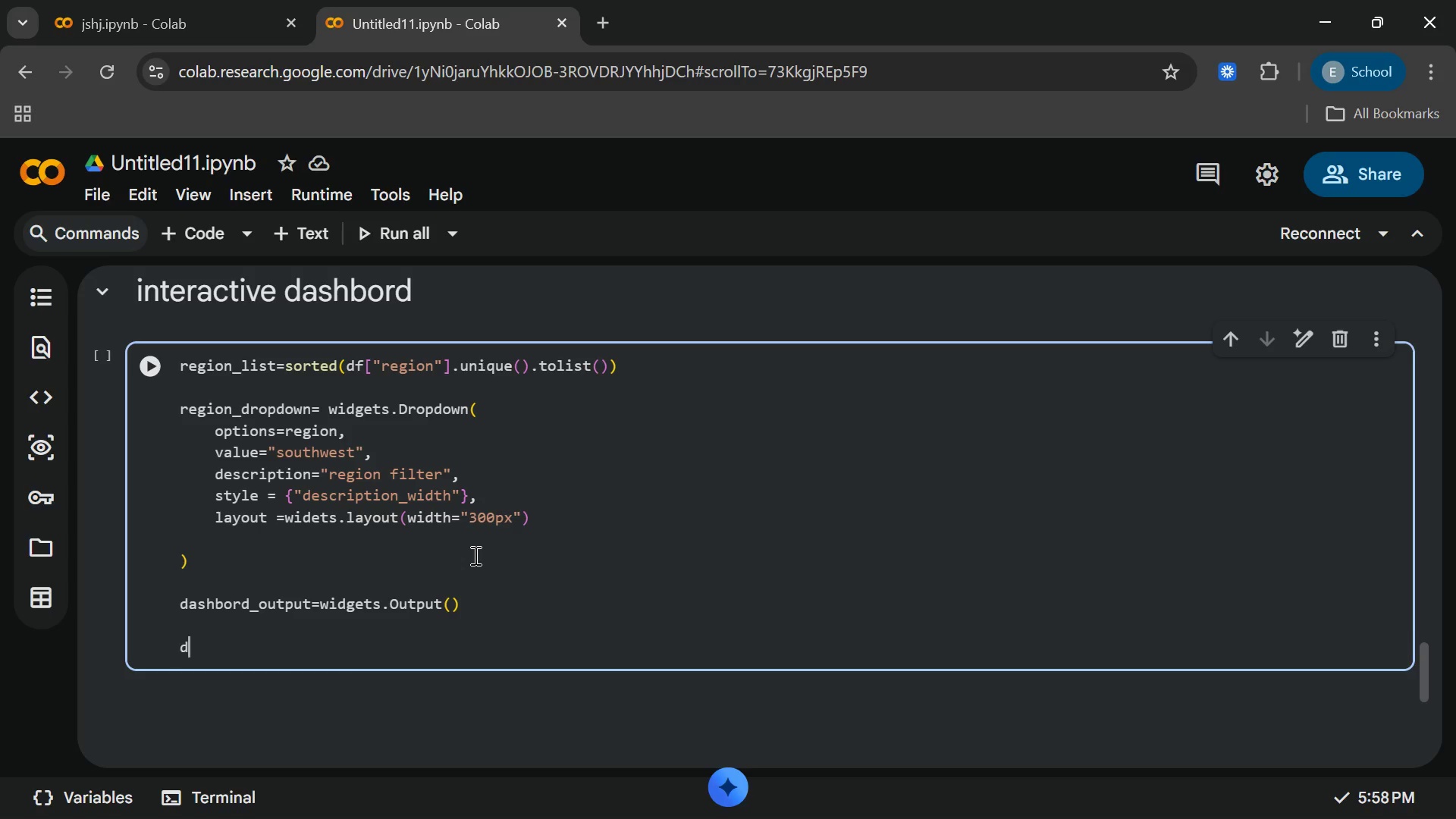 
type(def upp)
key(Backspace)
type(date_sa)
key(Backspace)
key(Backspace)
type(dashbord)
 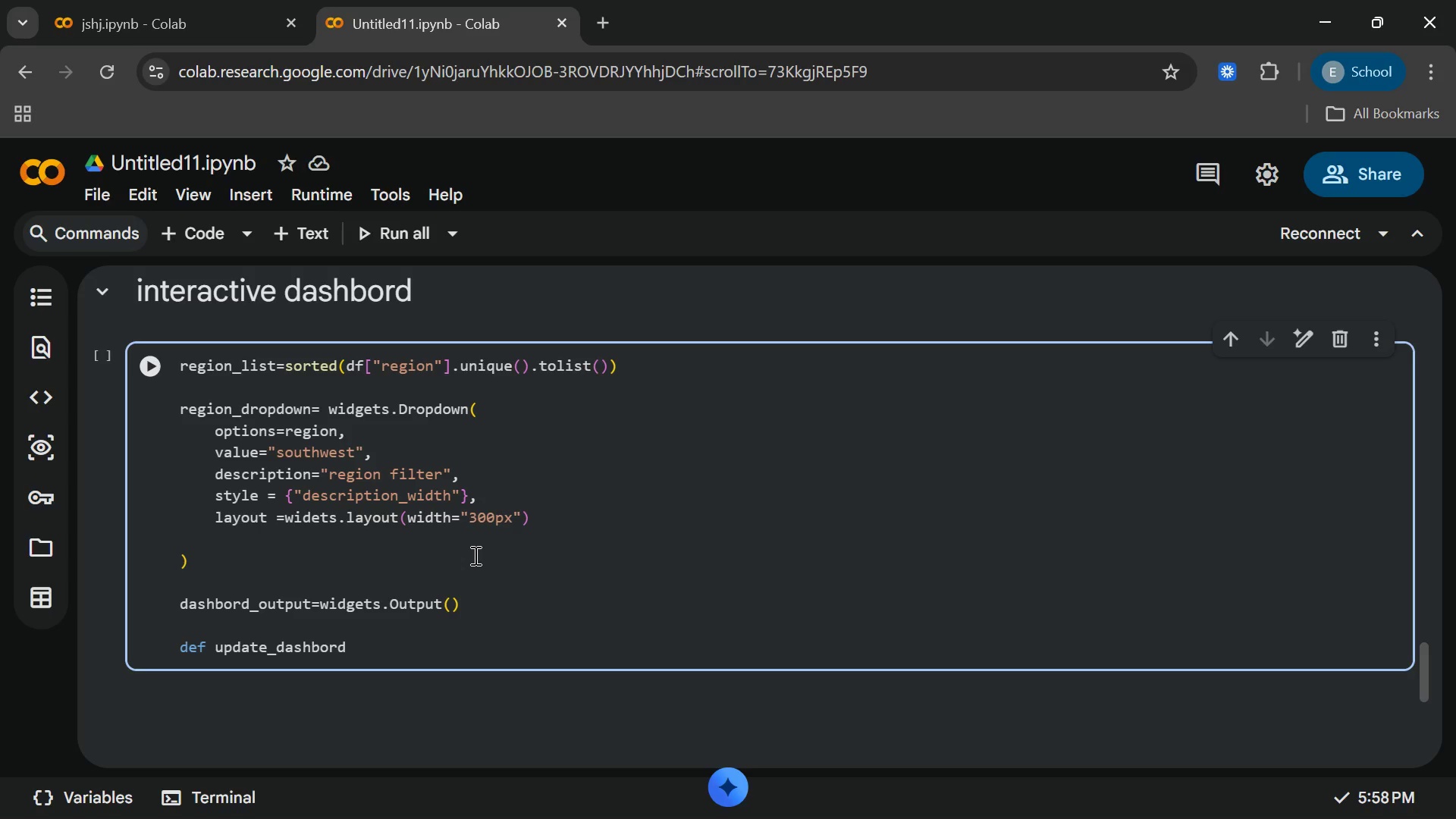 
wait(8.09)
 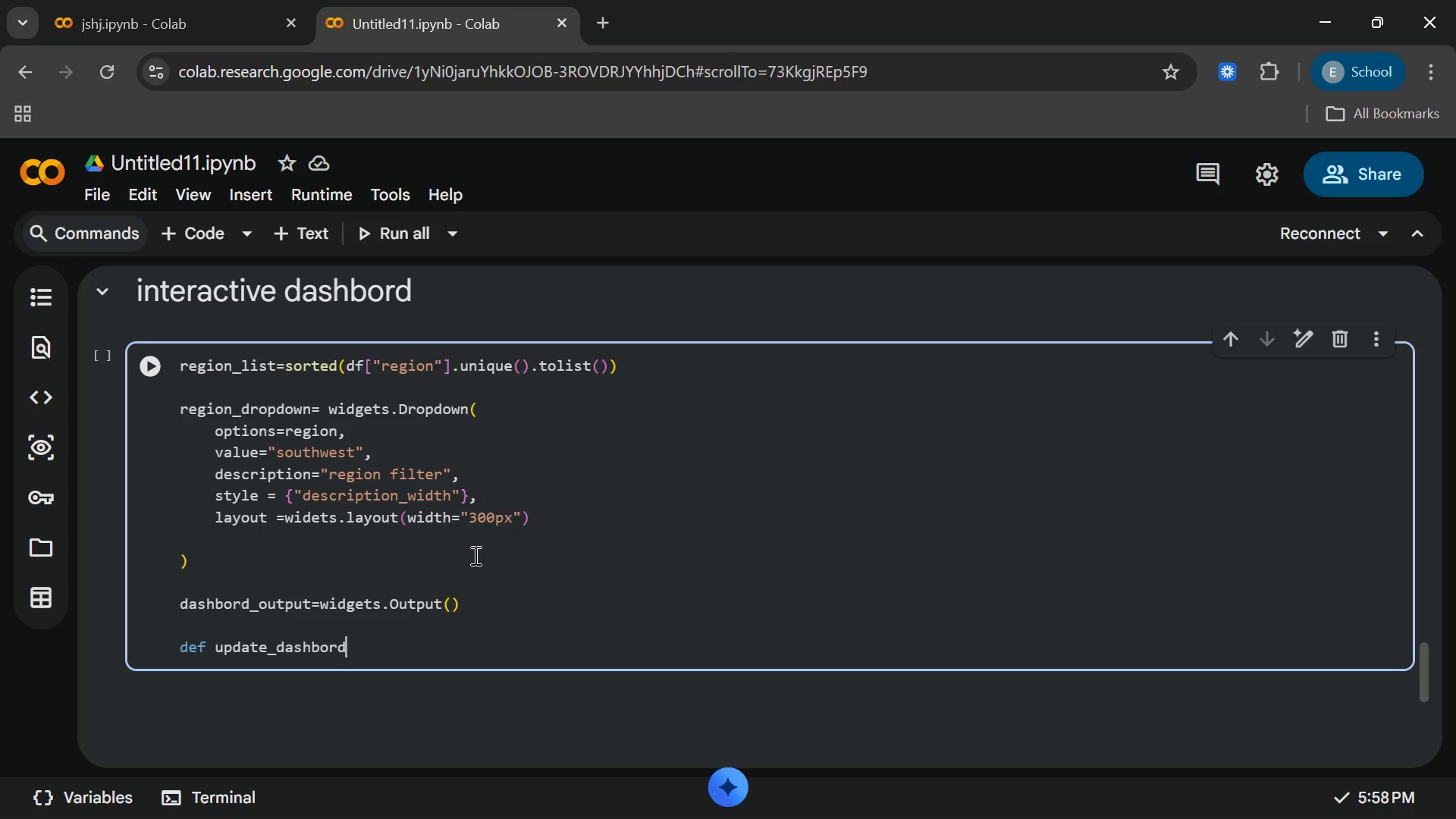 
type((selected_region)
 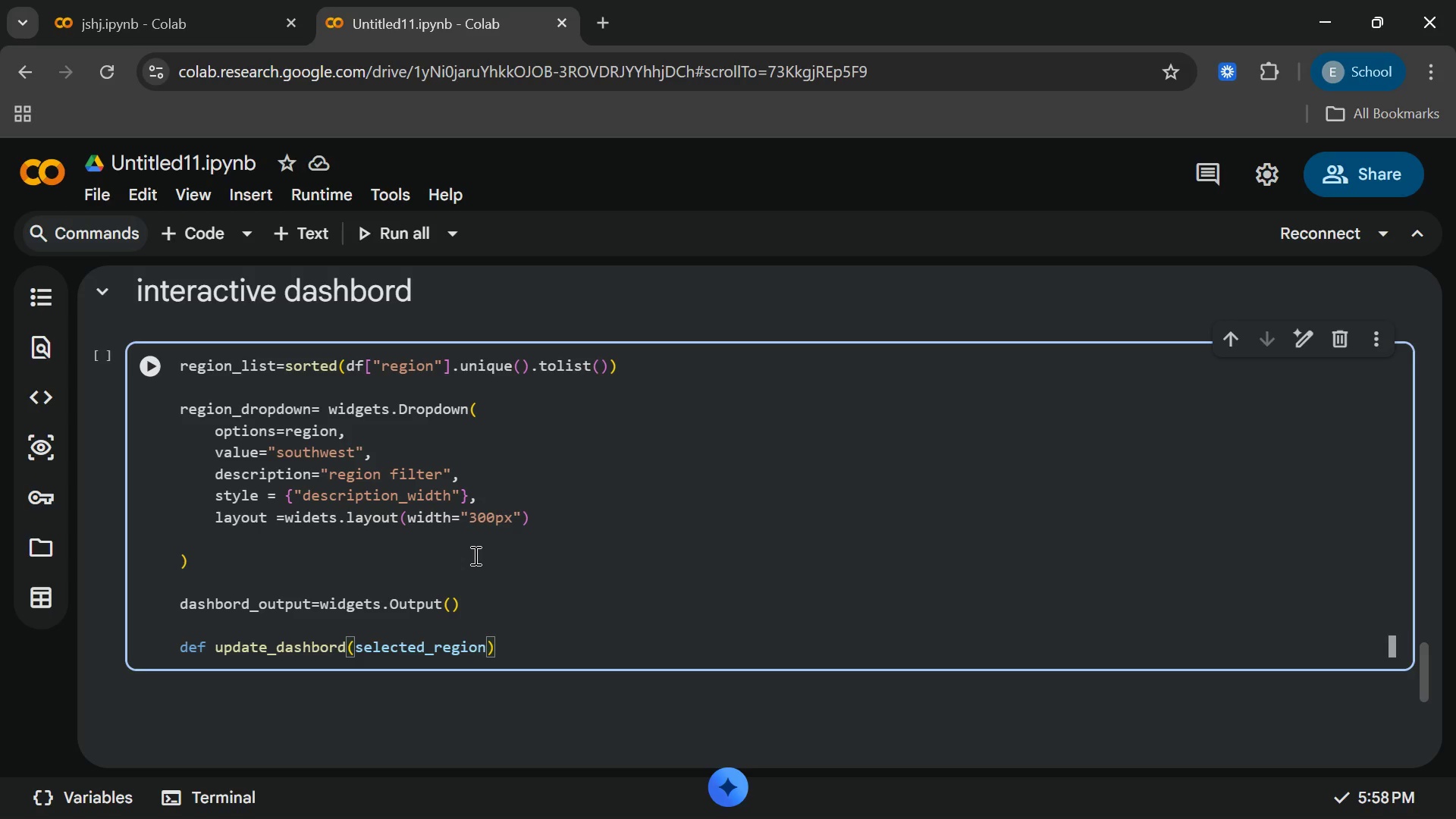 
key(ArrowRight)
 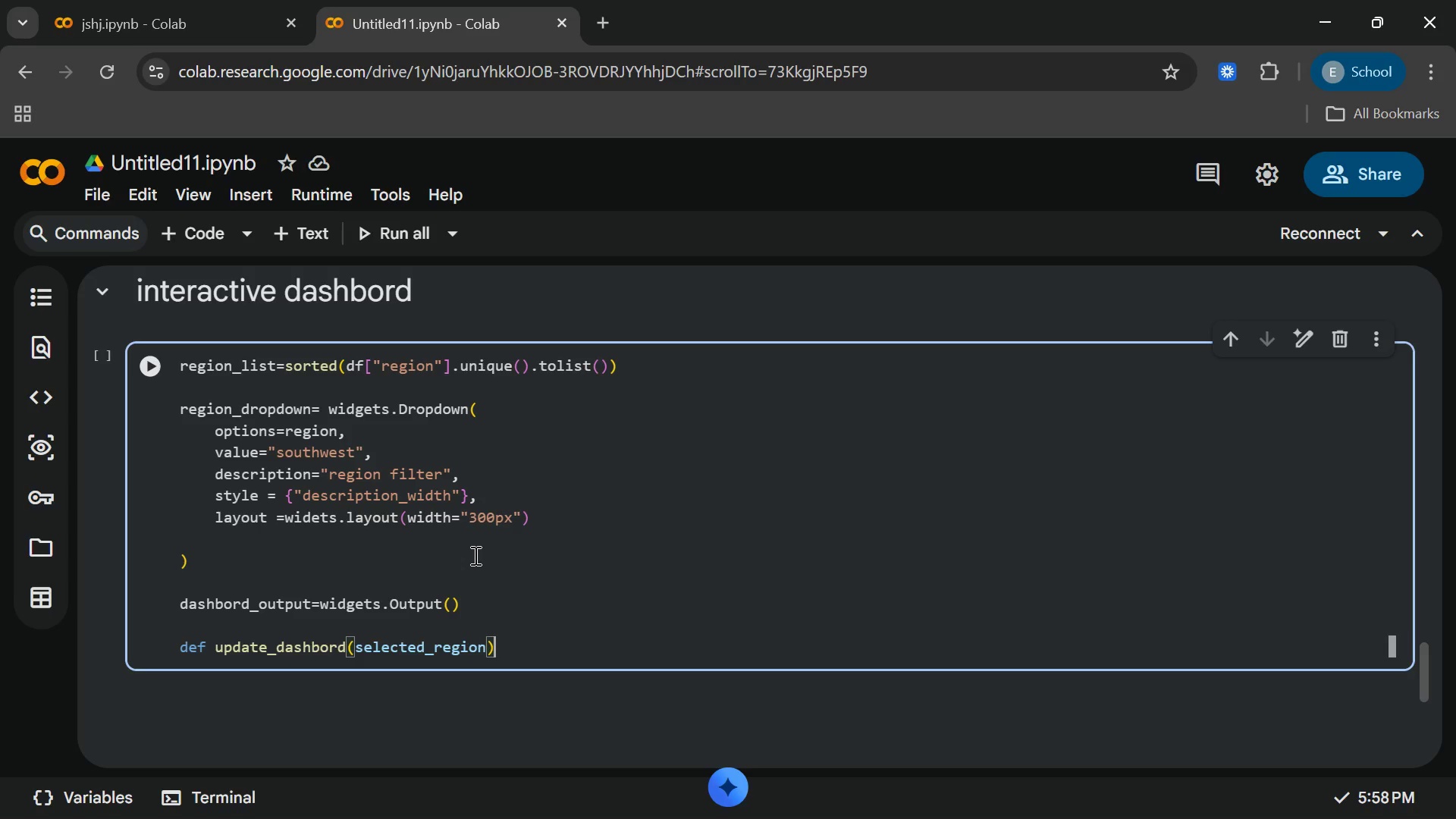 
key(Shift+Semicolon)
 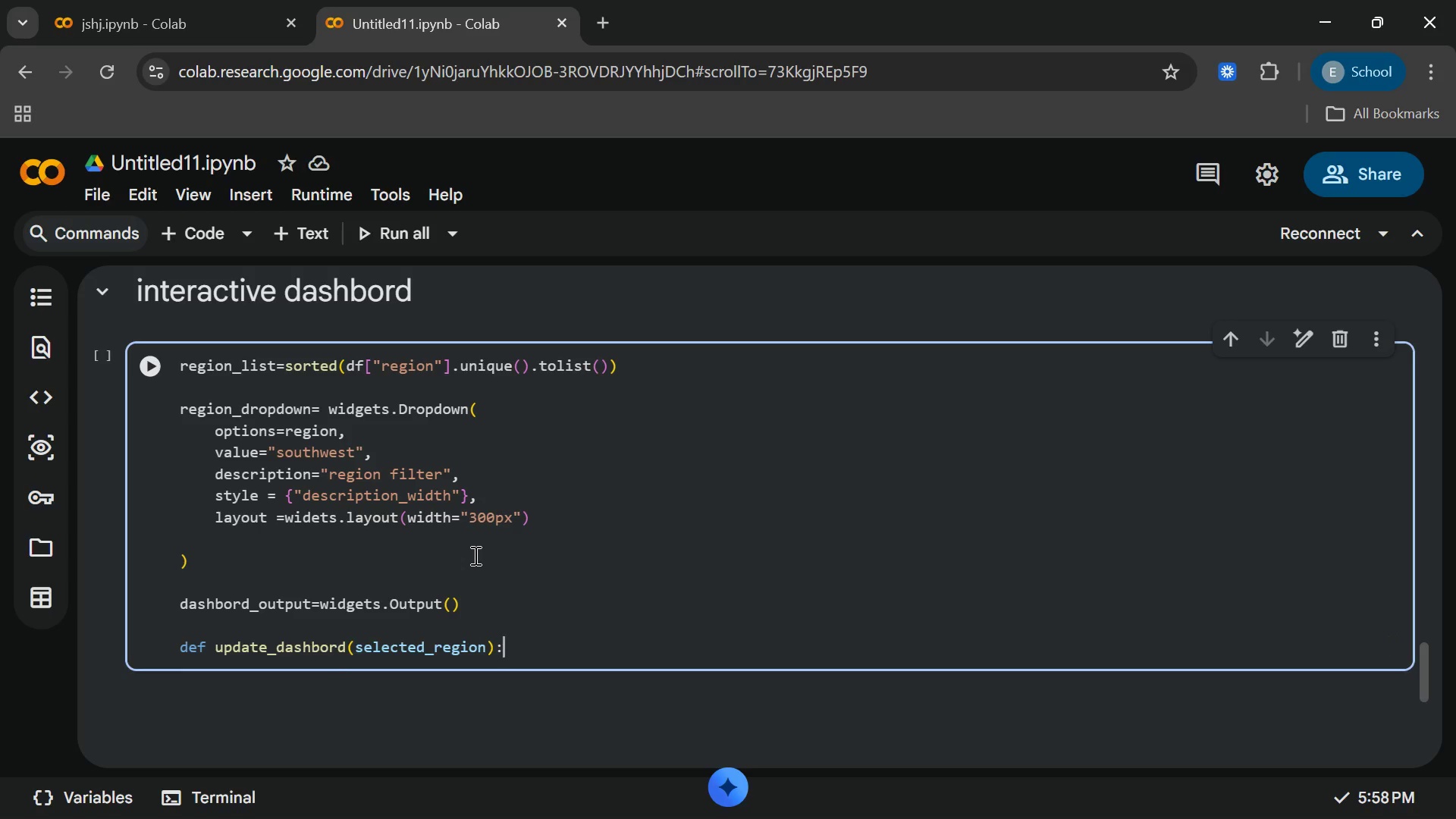 
key(Enter)
 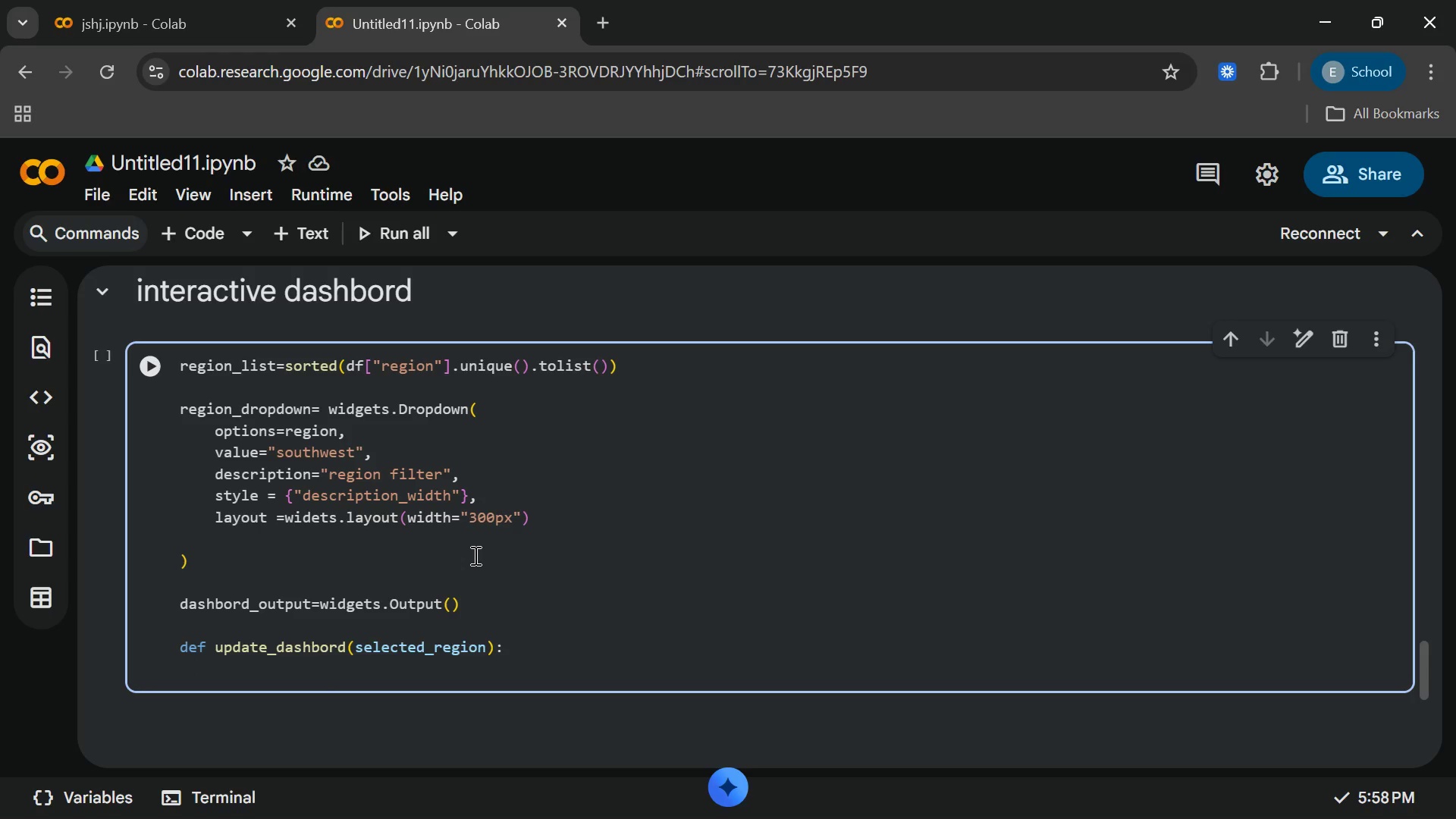 
wait(6.47)
 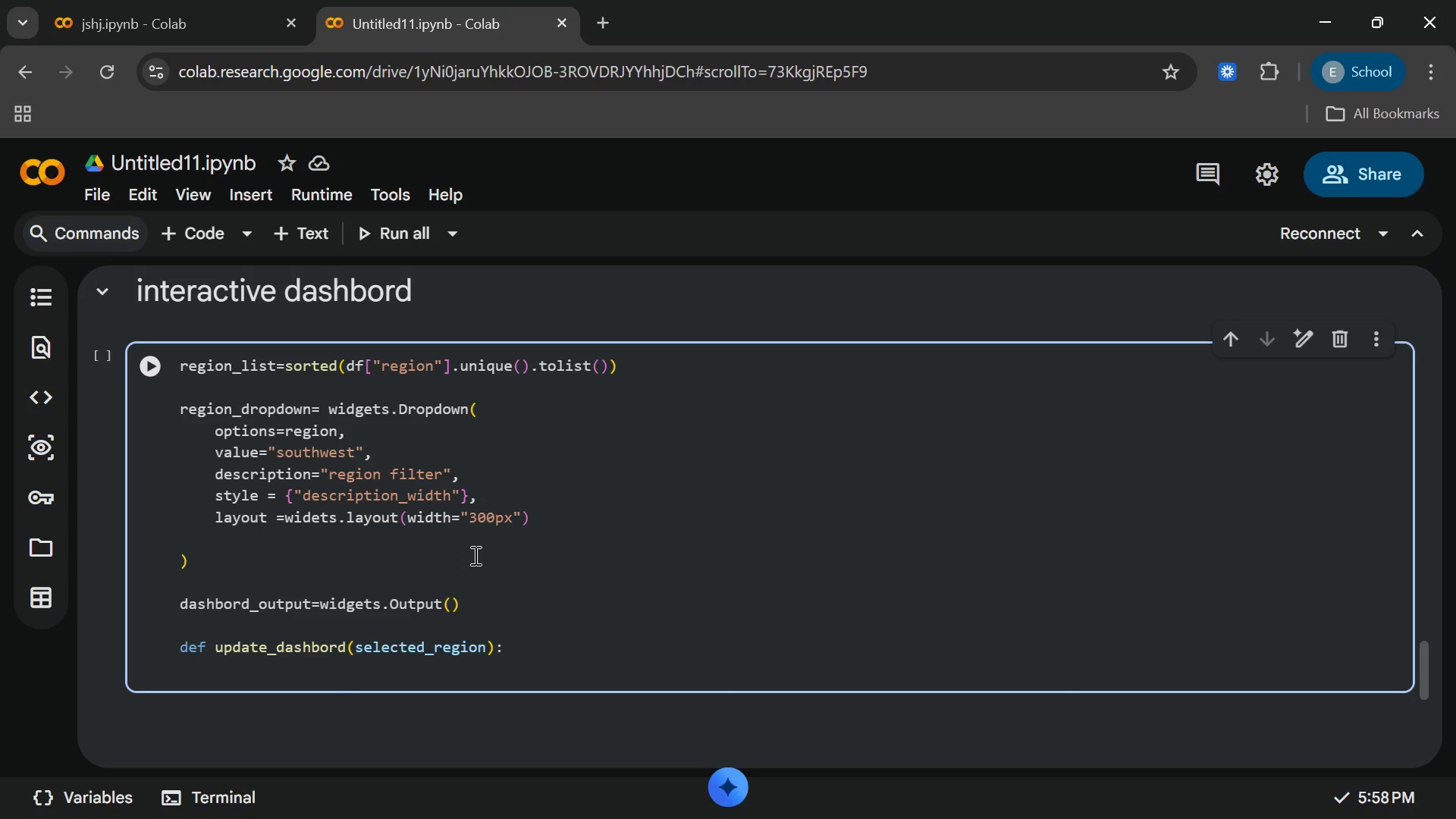 
type(regional)
 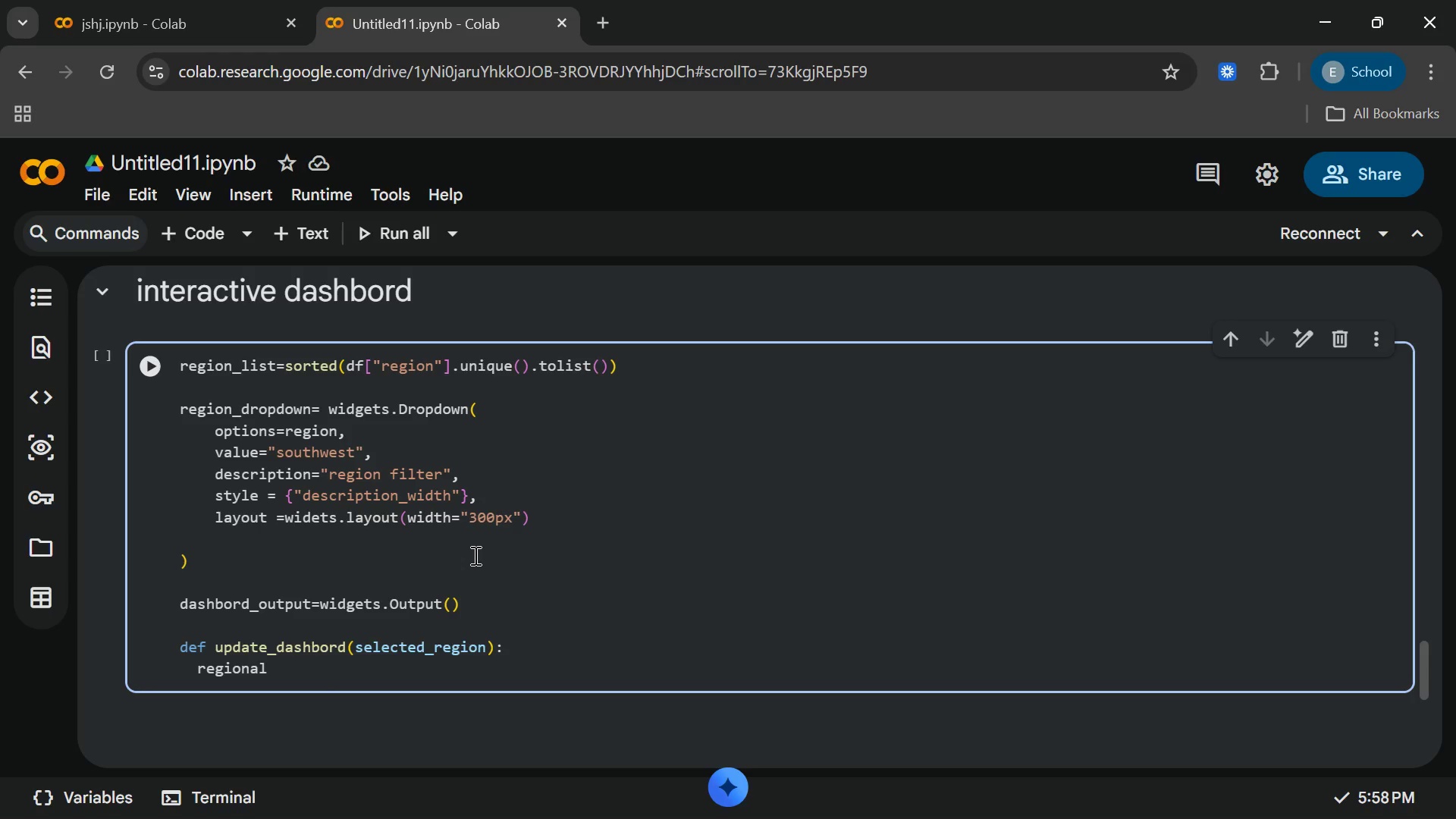 
type(_data)
 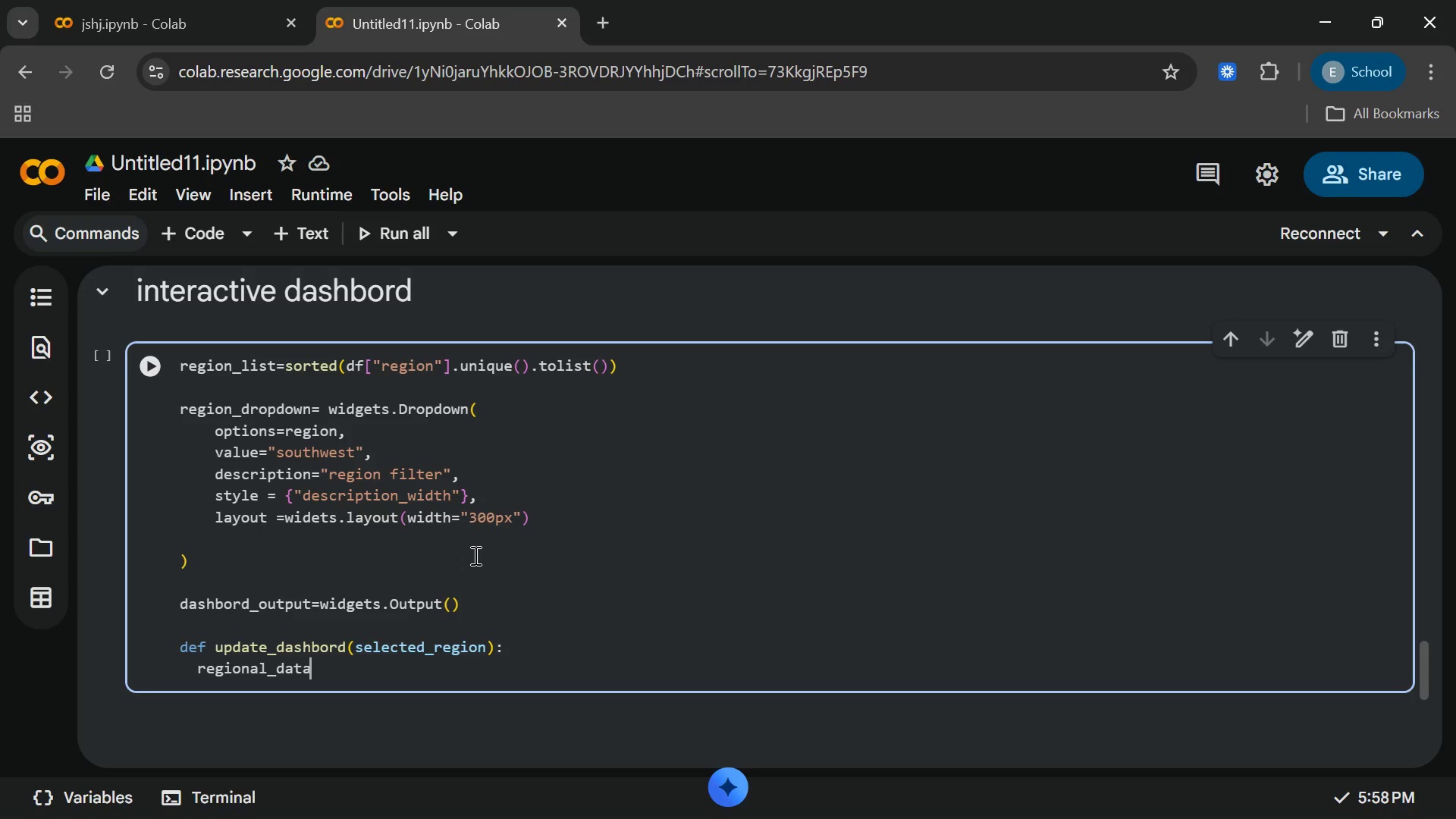 
wait(13.14)
 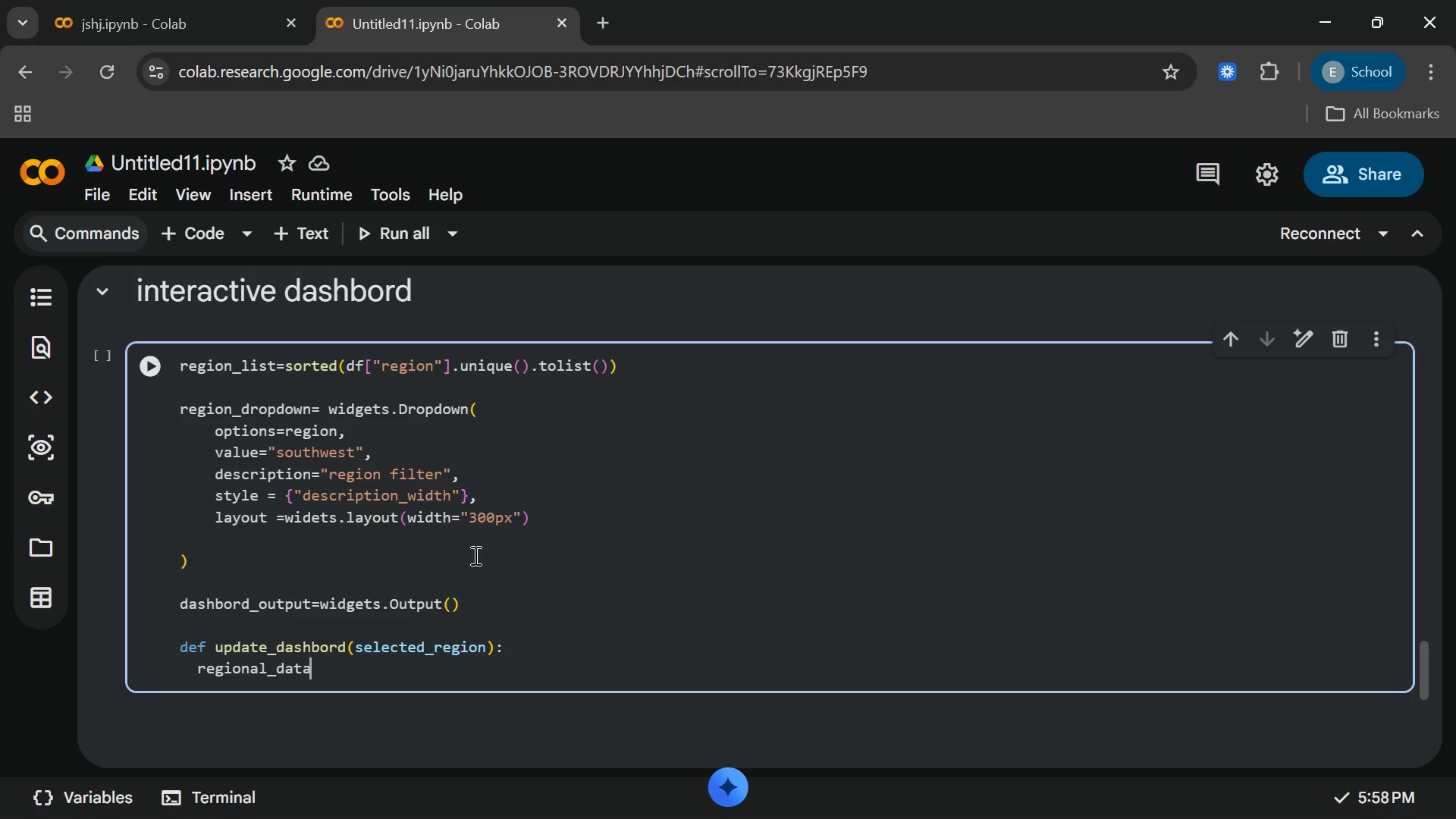 
left_click([899, 796])